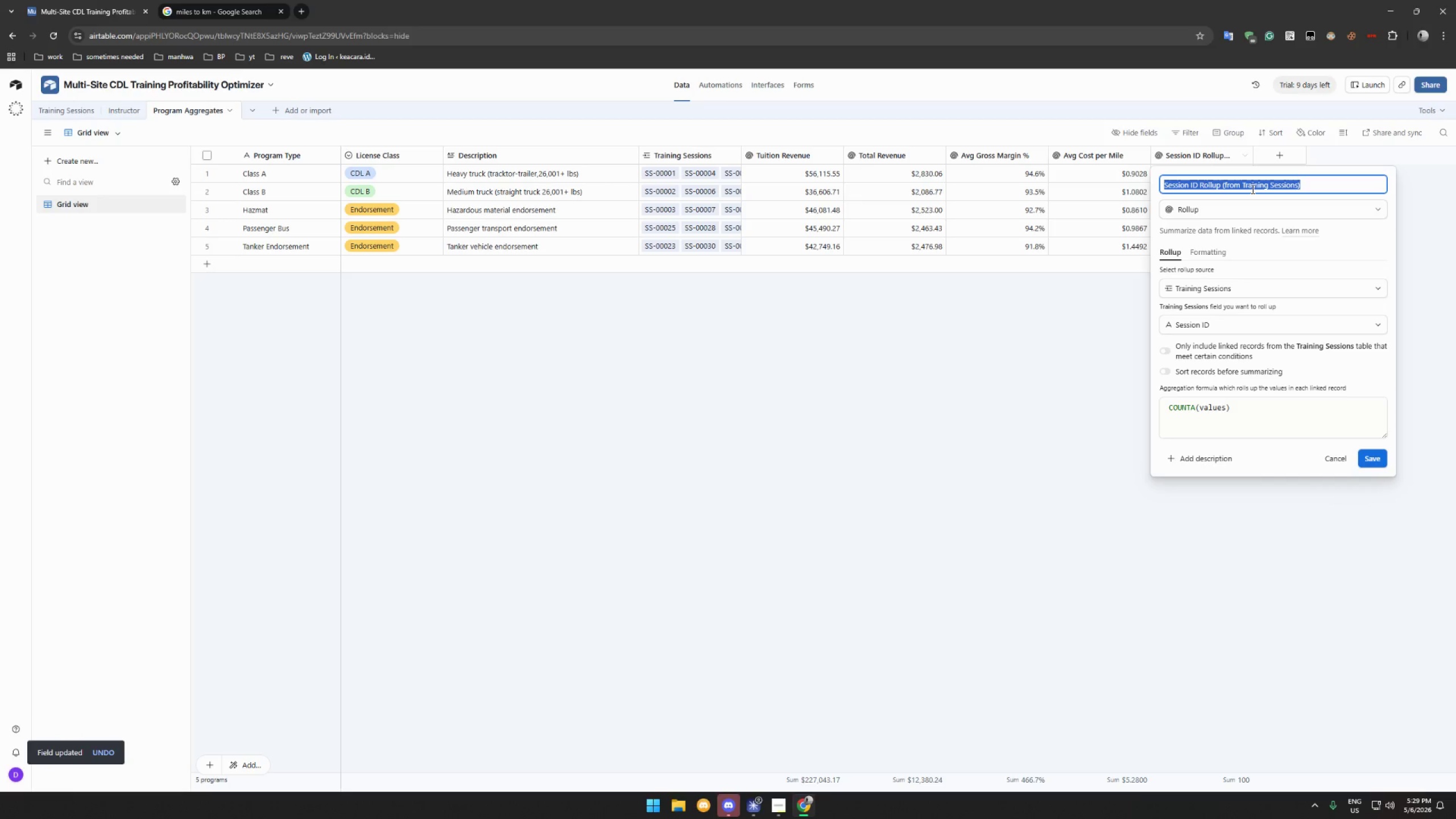 
type(sES)
key(Backspace)
key(Backspace)
key(Backspace)
type(Session Count)
 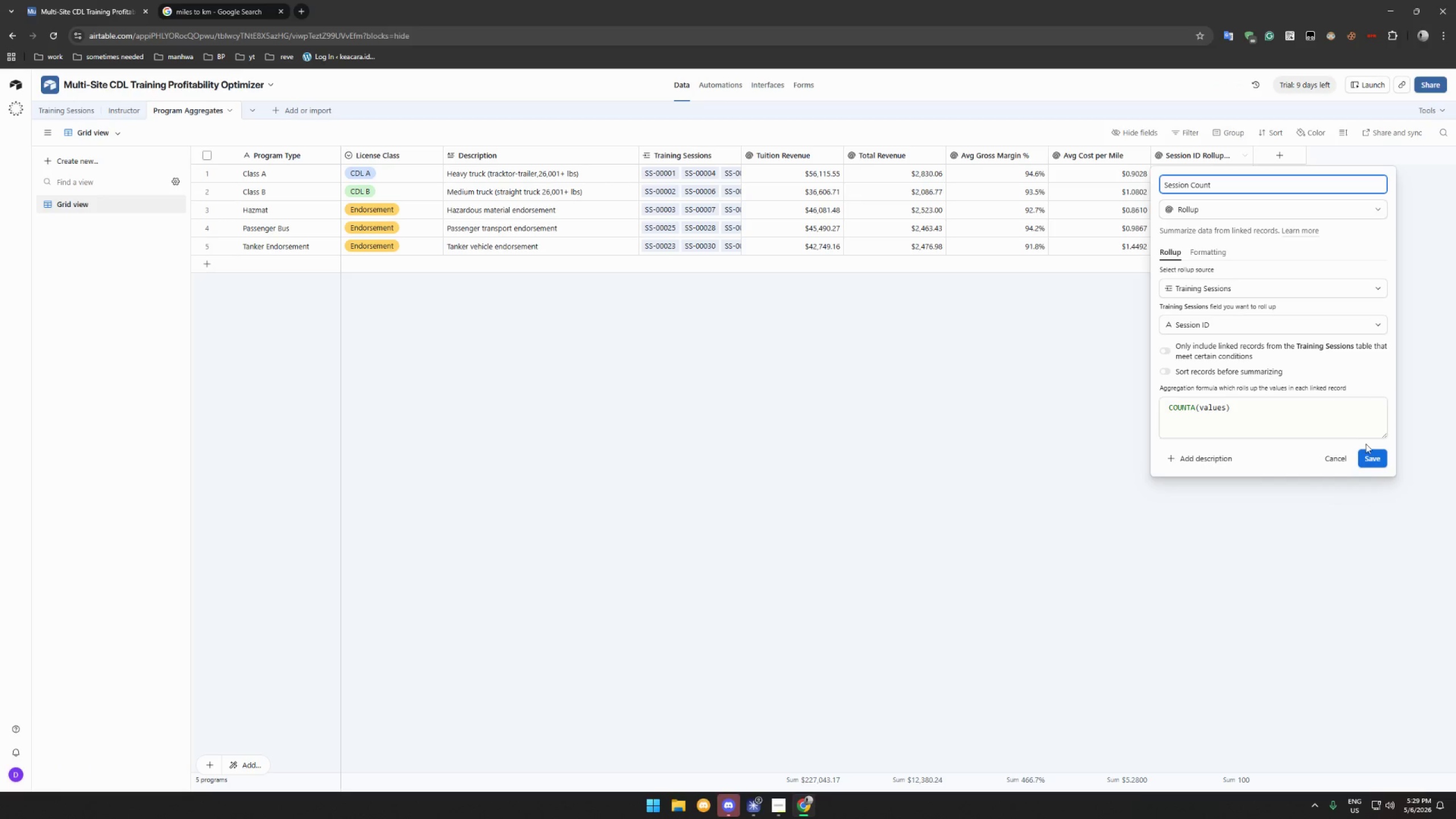 
left_click([1380, 461])
 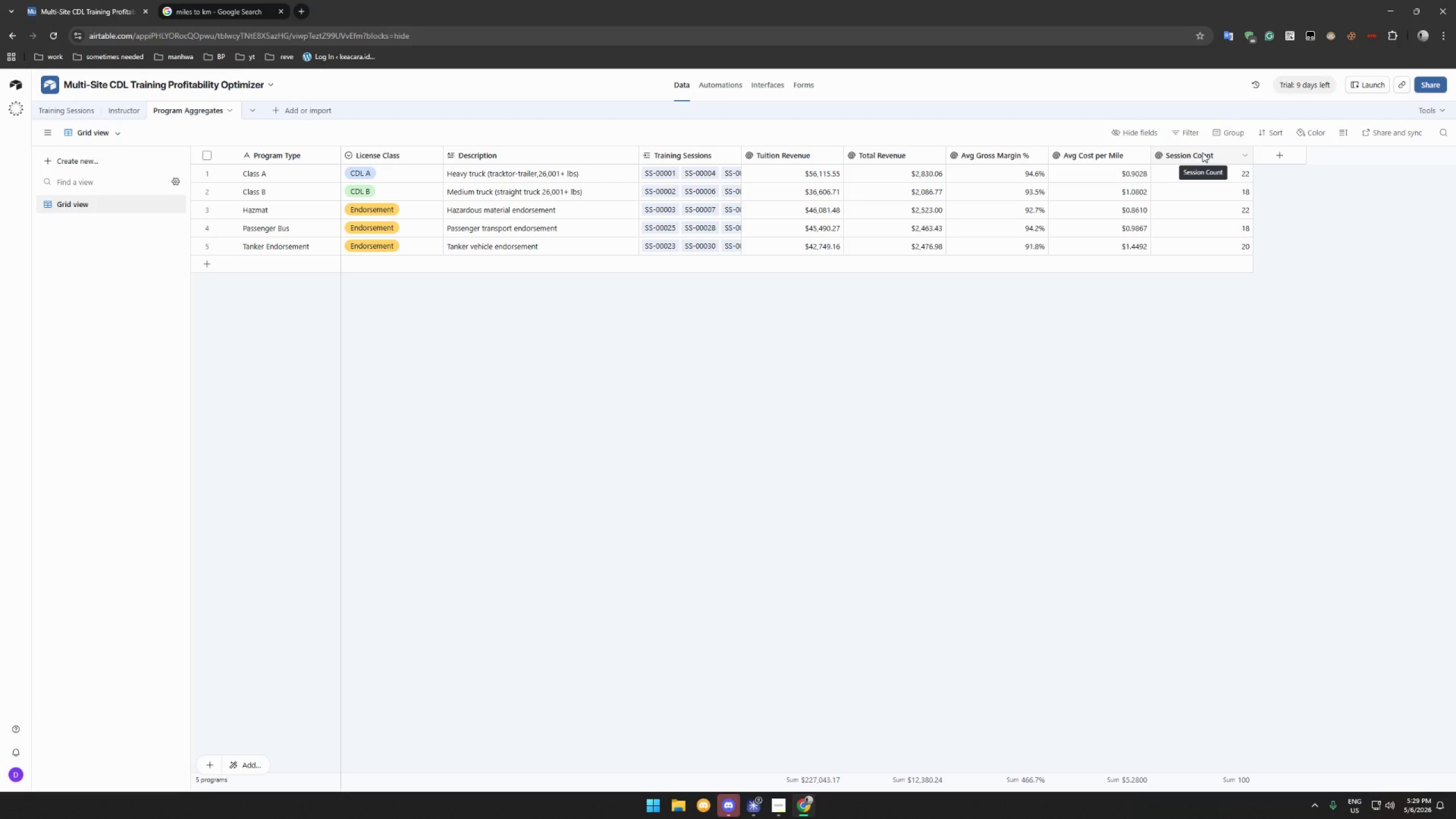 
wait(35.62)
 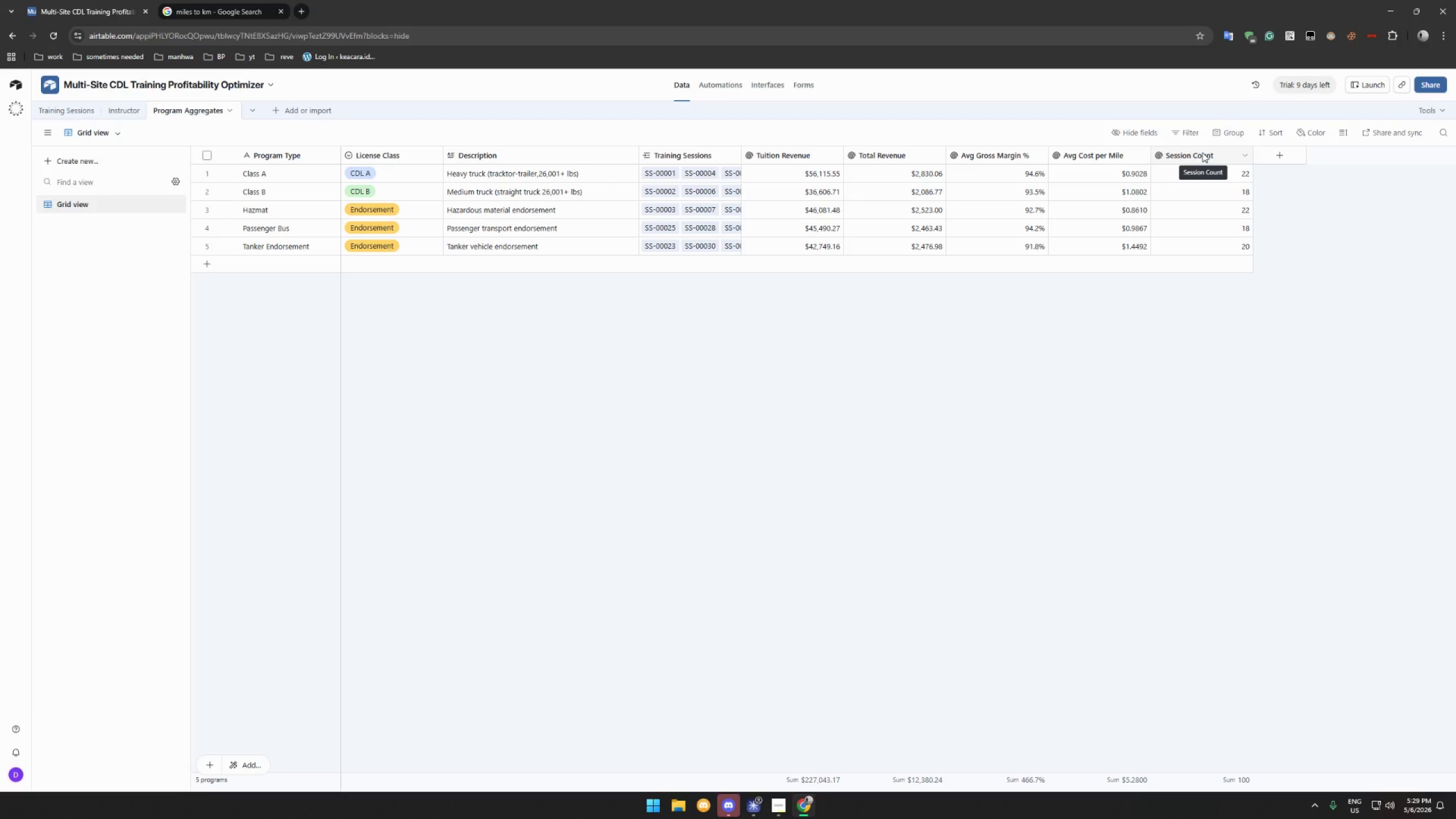 
left_click([119, 108])
 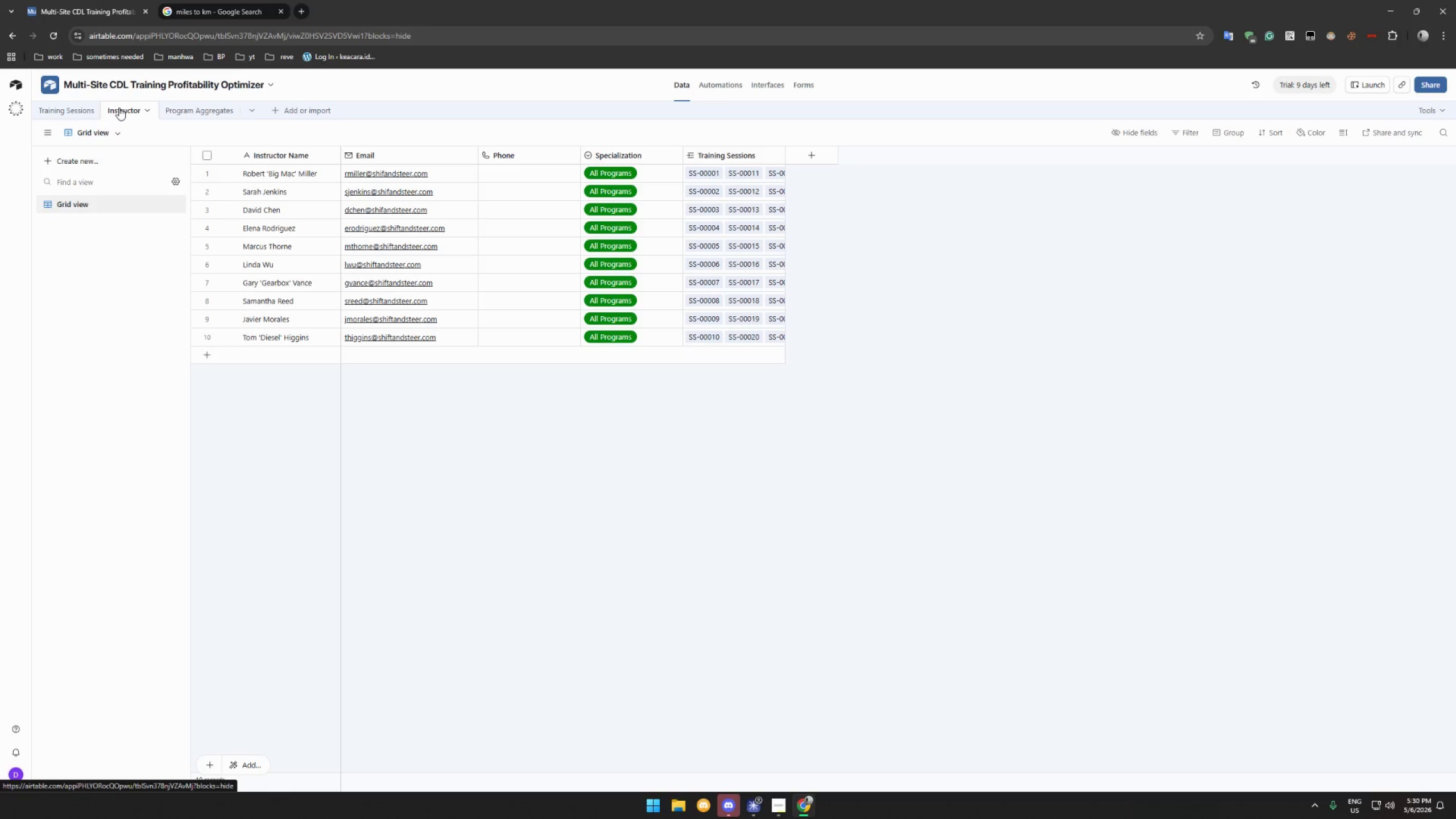 
wait(34.66)
 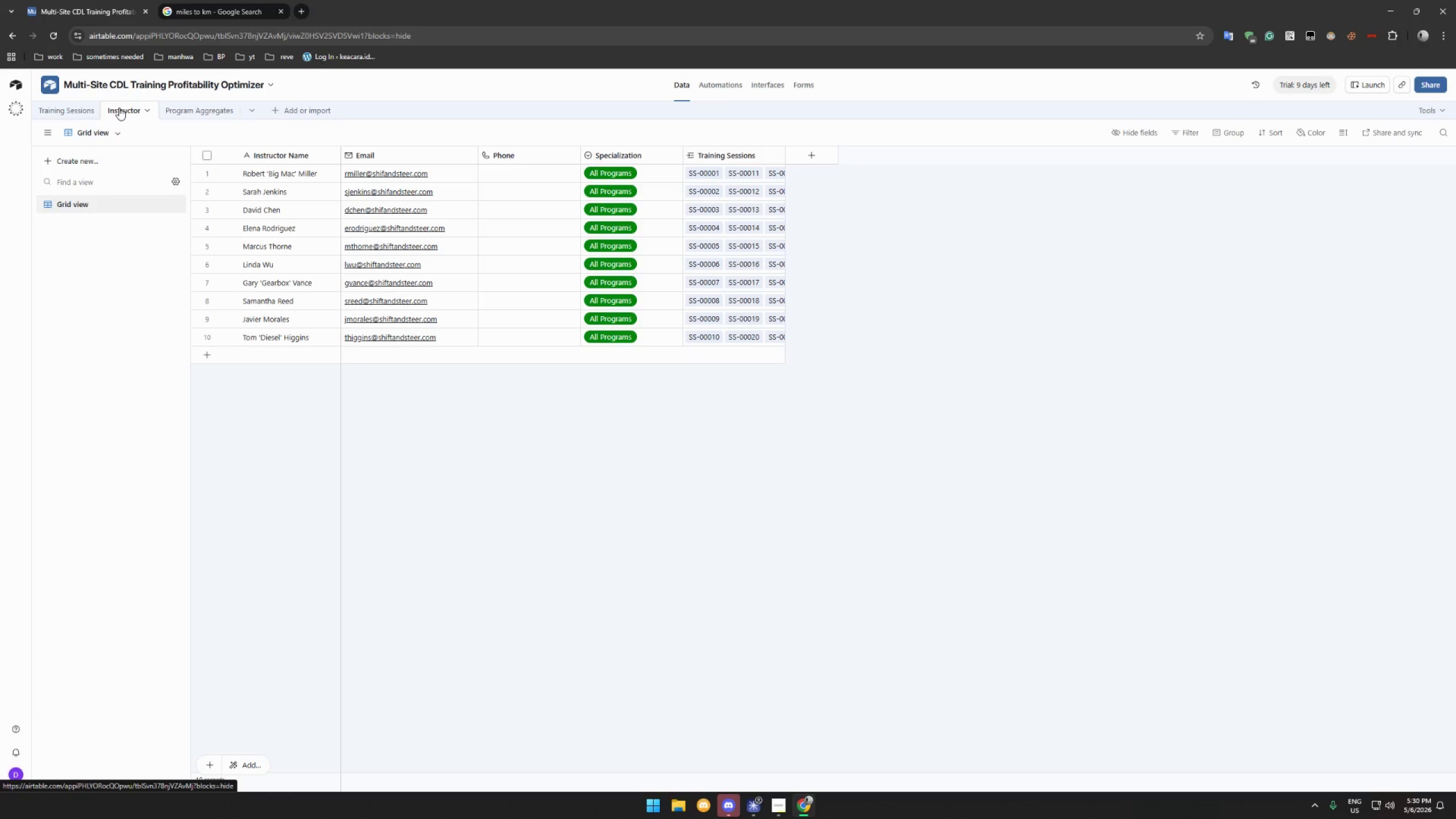 
left_click([814, 151])
 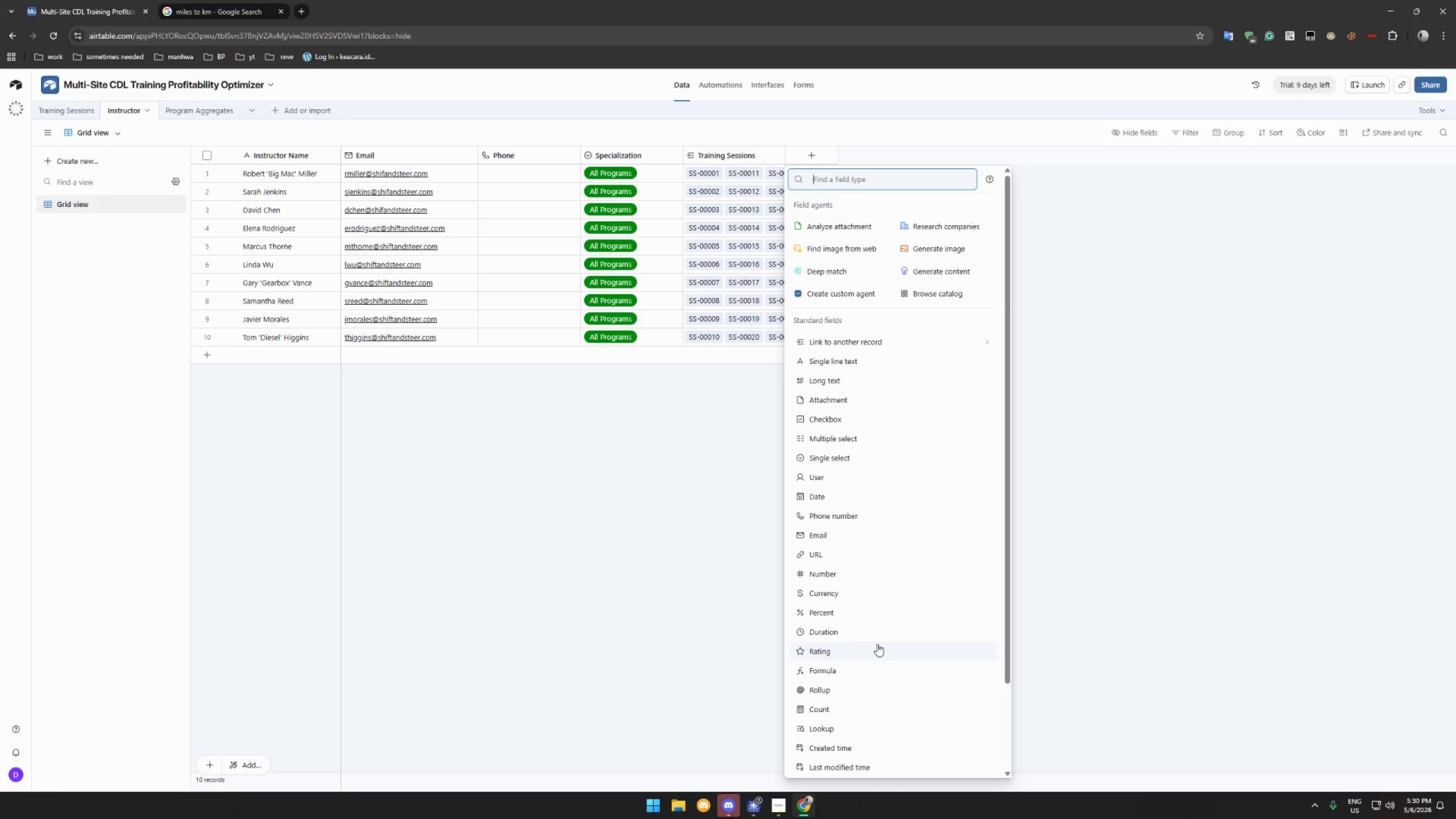 
left_click([861, 690])
 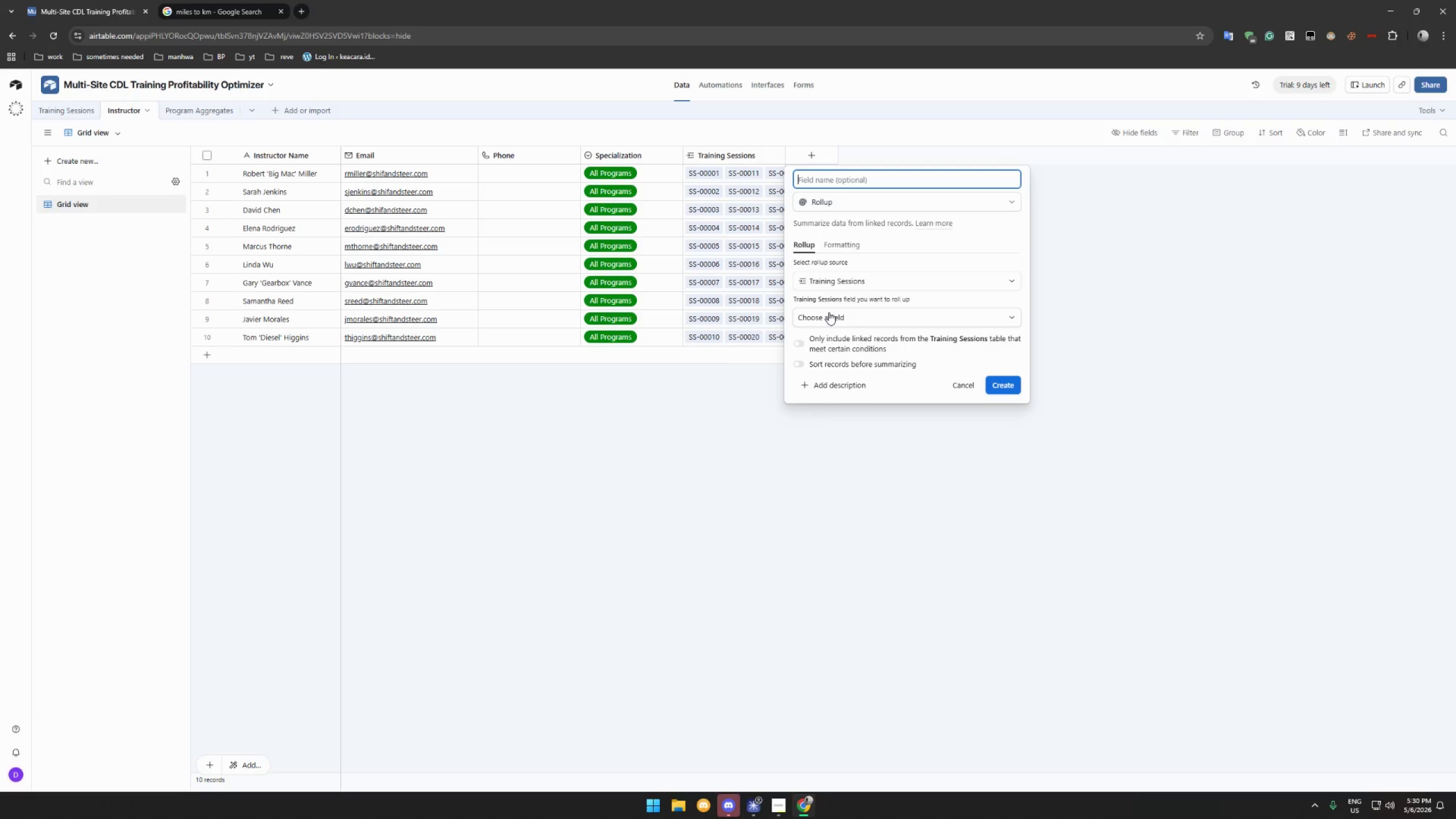 
wait(7.5)
 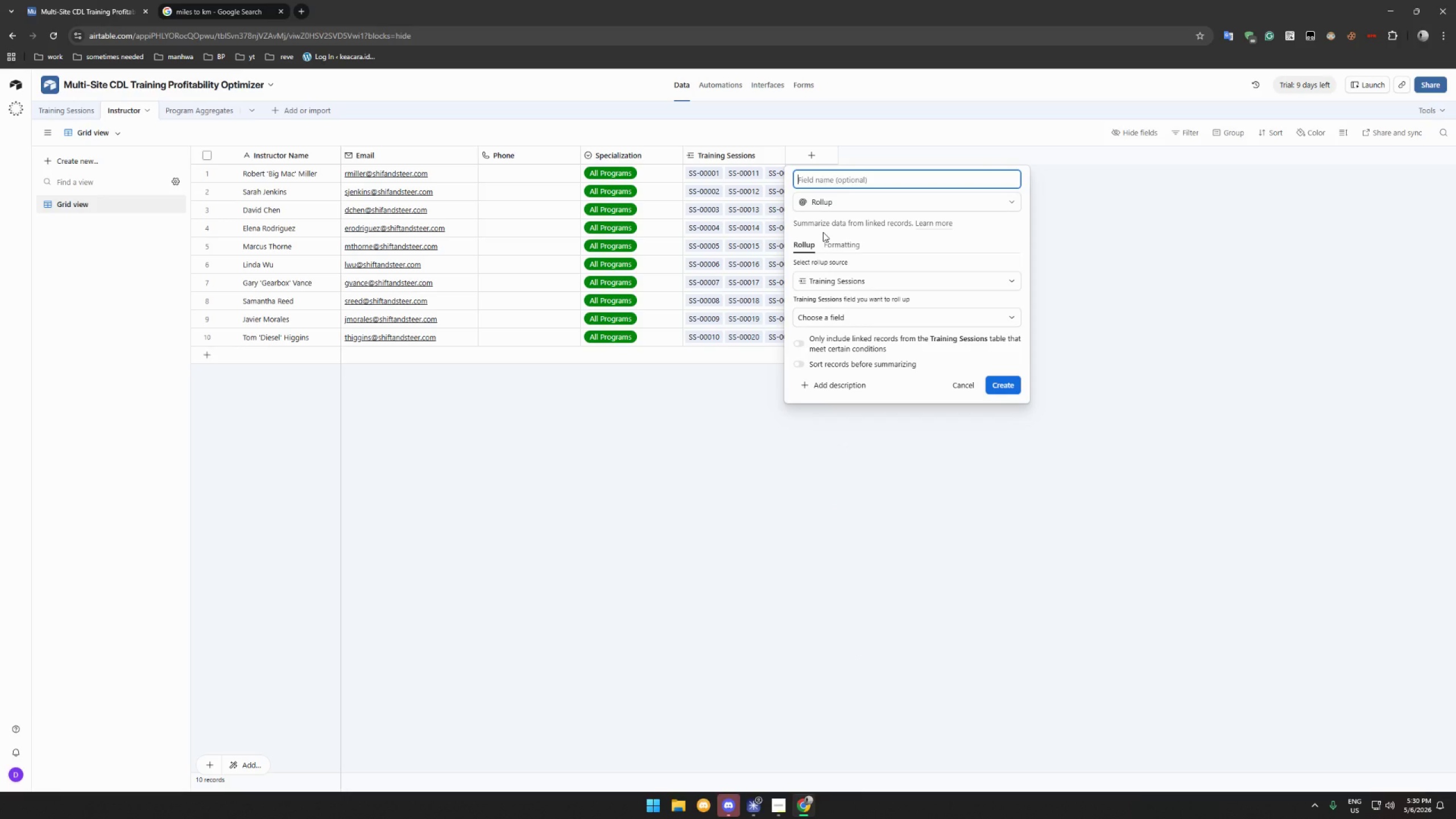 
left_click([829, 313])
 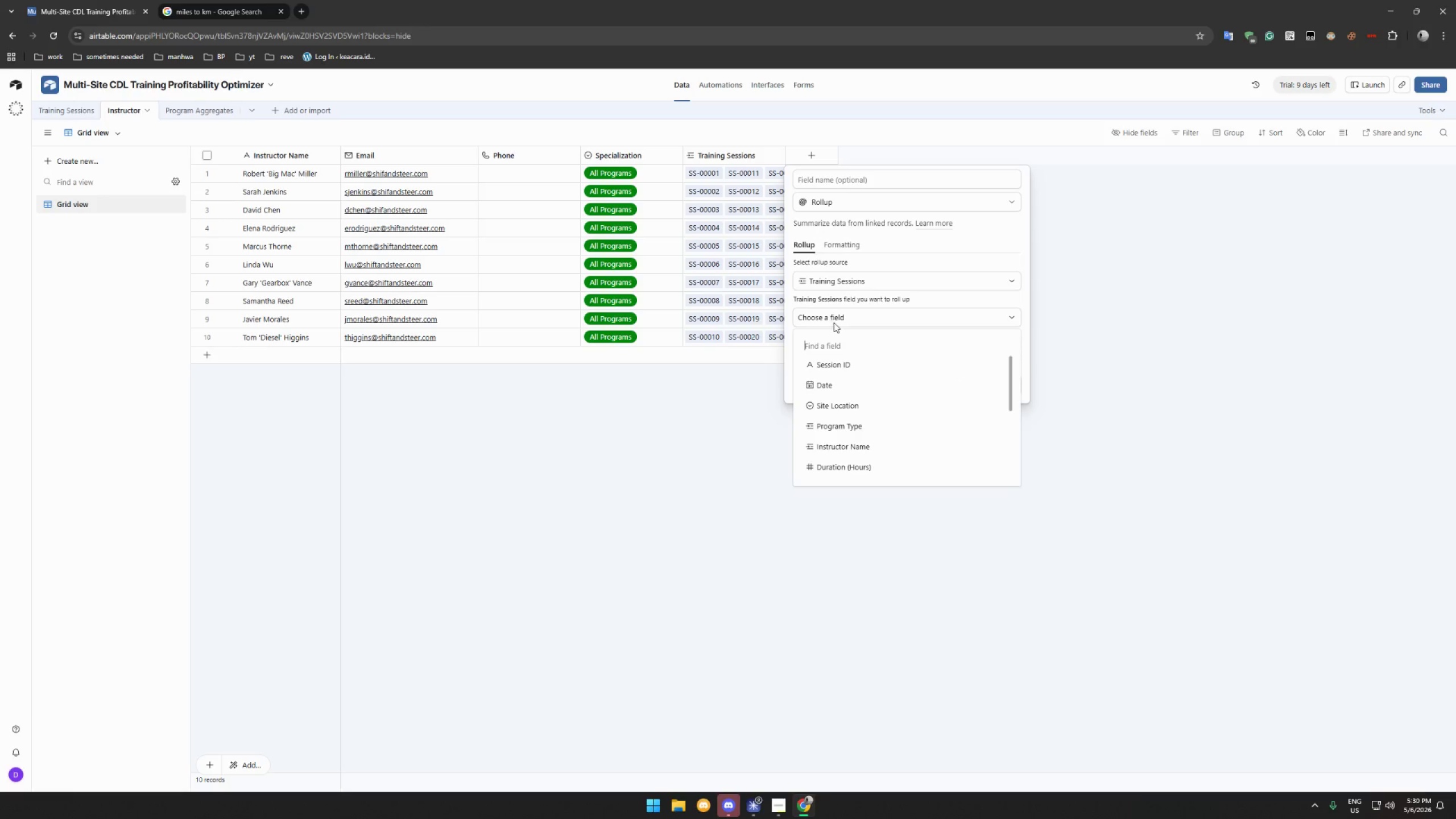 
key(T)
 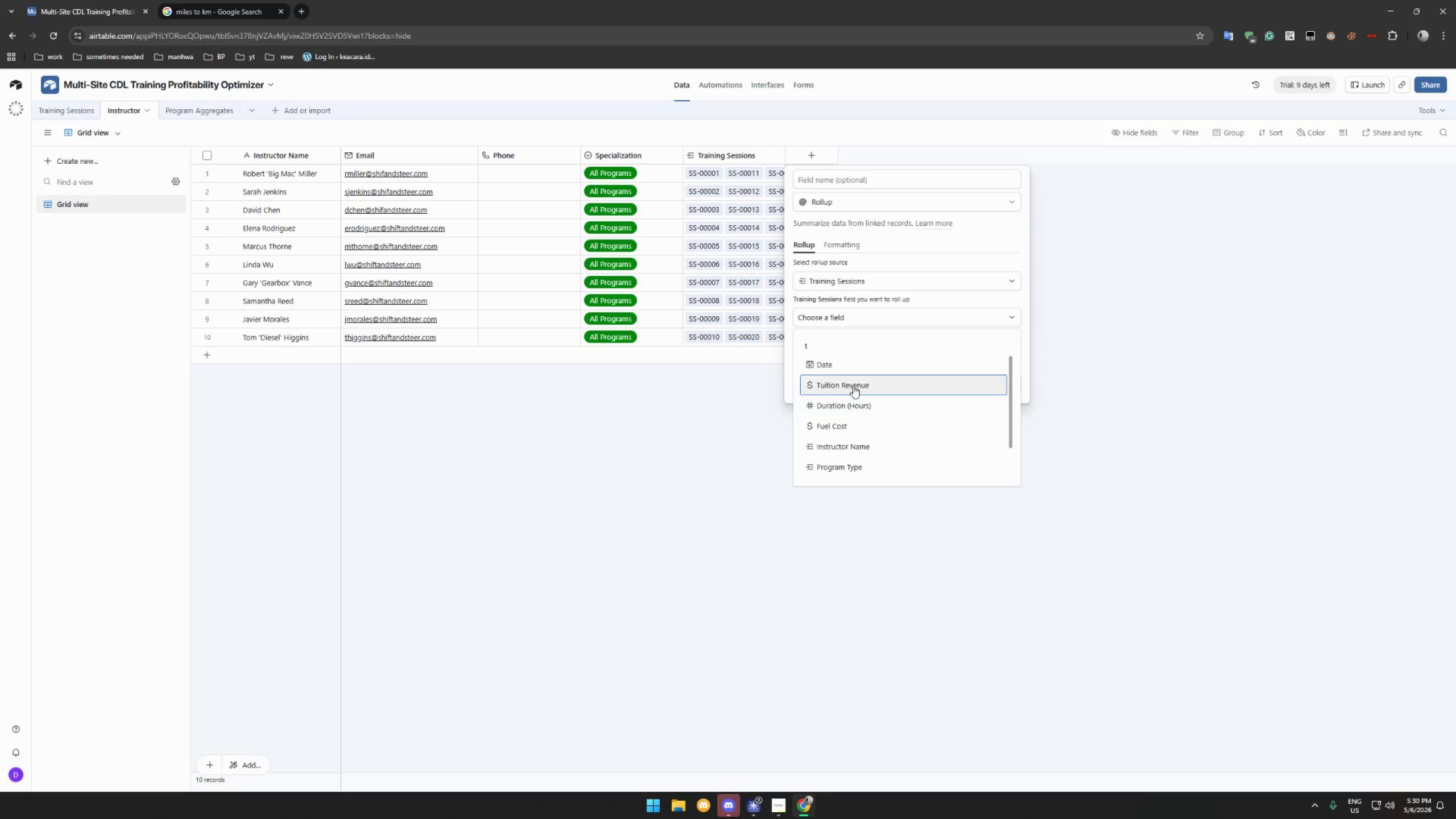 
left_click([854, 384])
 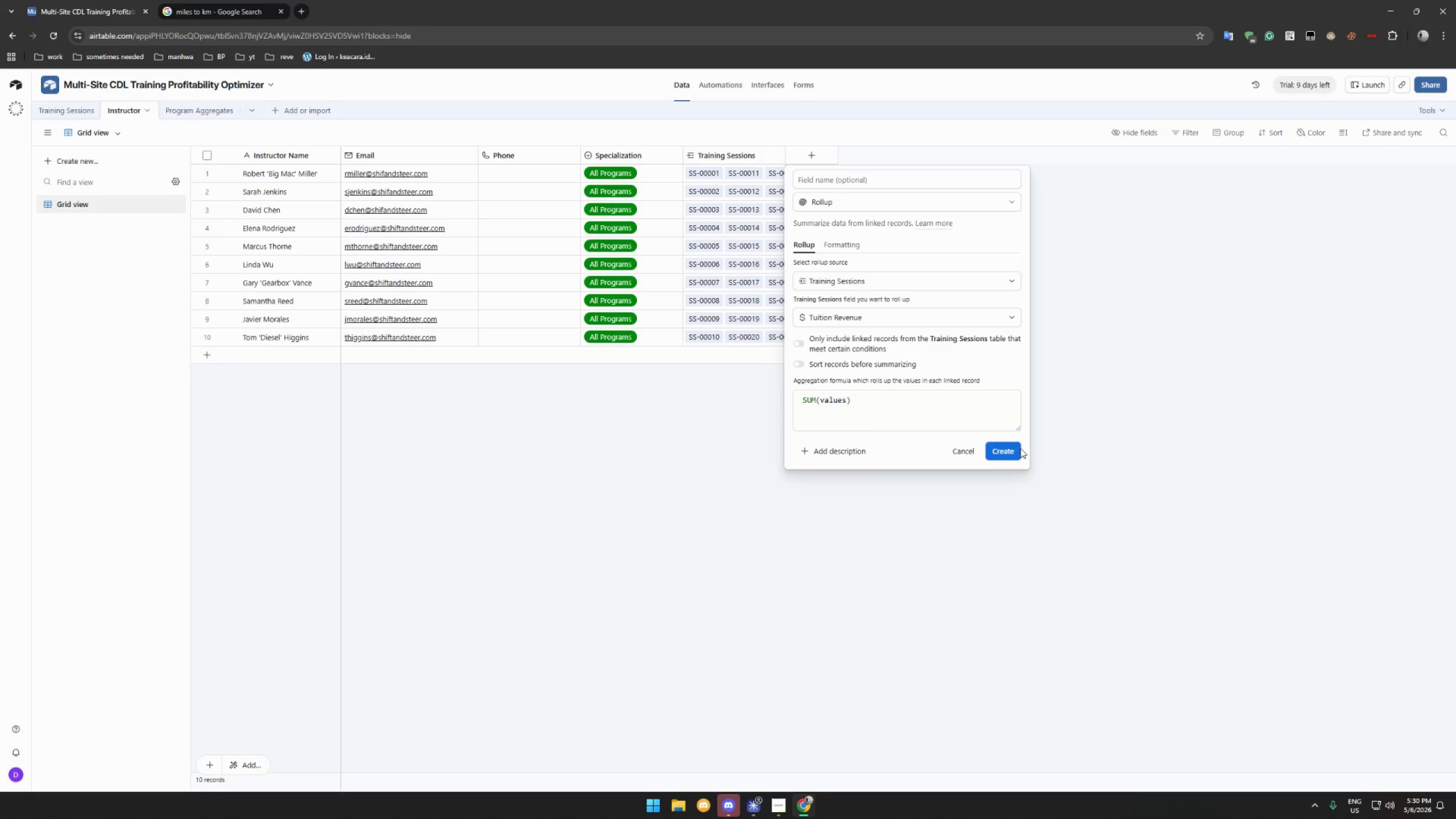 
double_click([864, 180])
 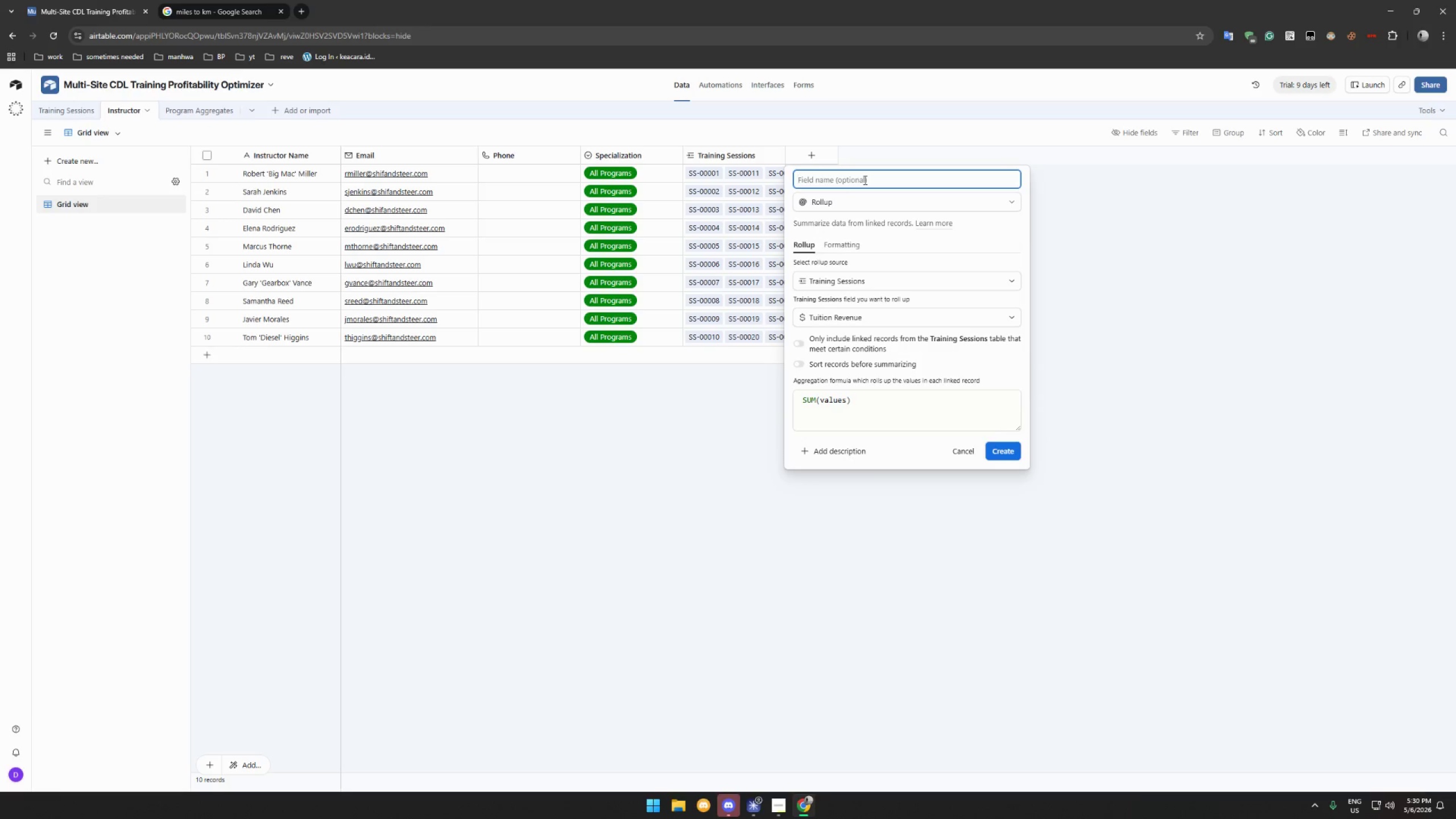 
type(R)
key(Backspace)
type(Total Revenue)
 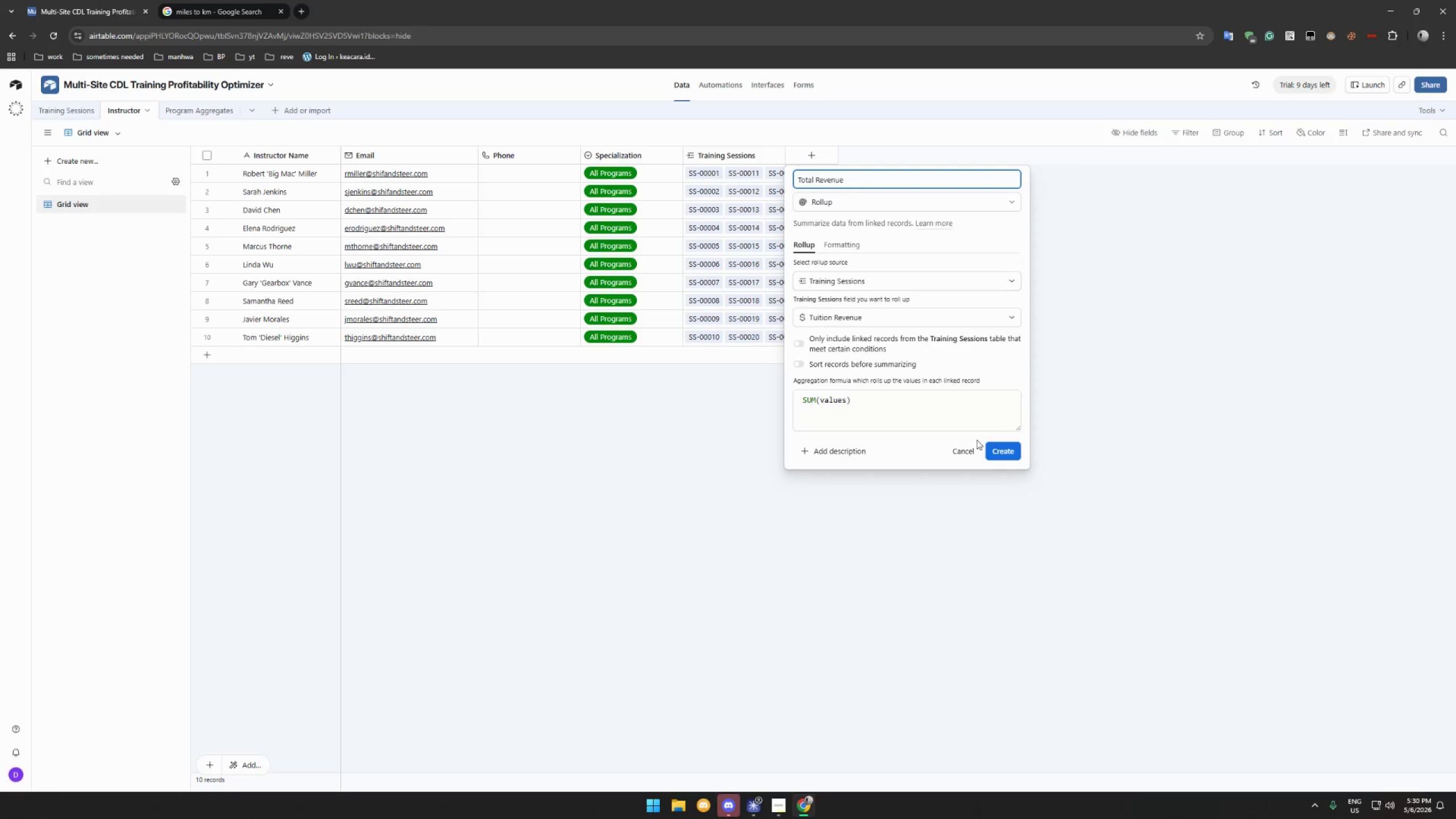 
left_click([1002, 455])
 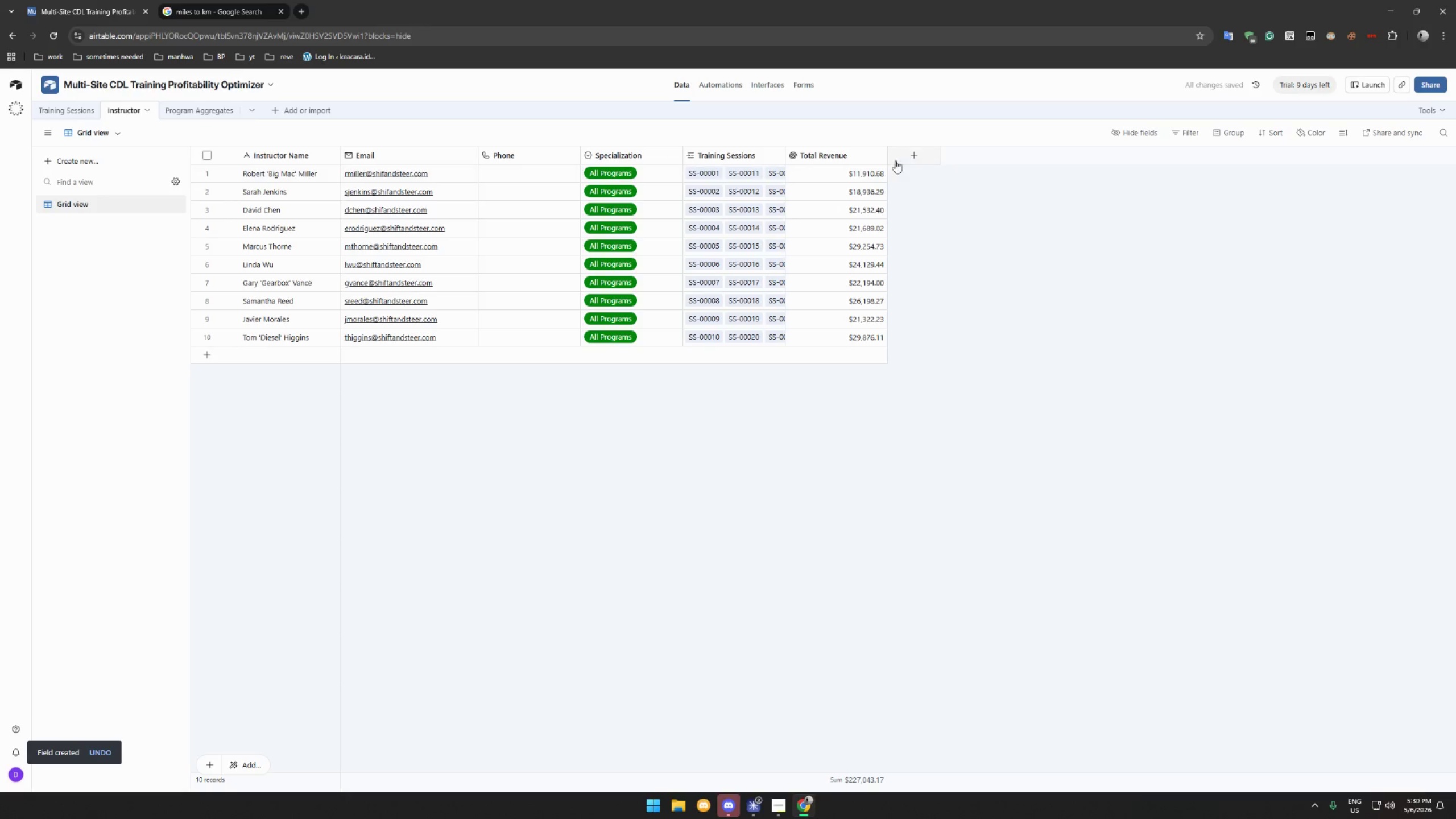 
left_click([917, 152])
 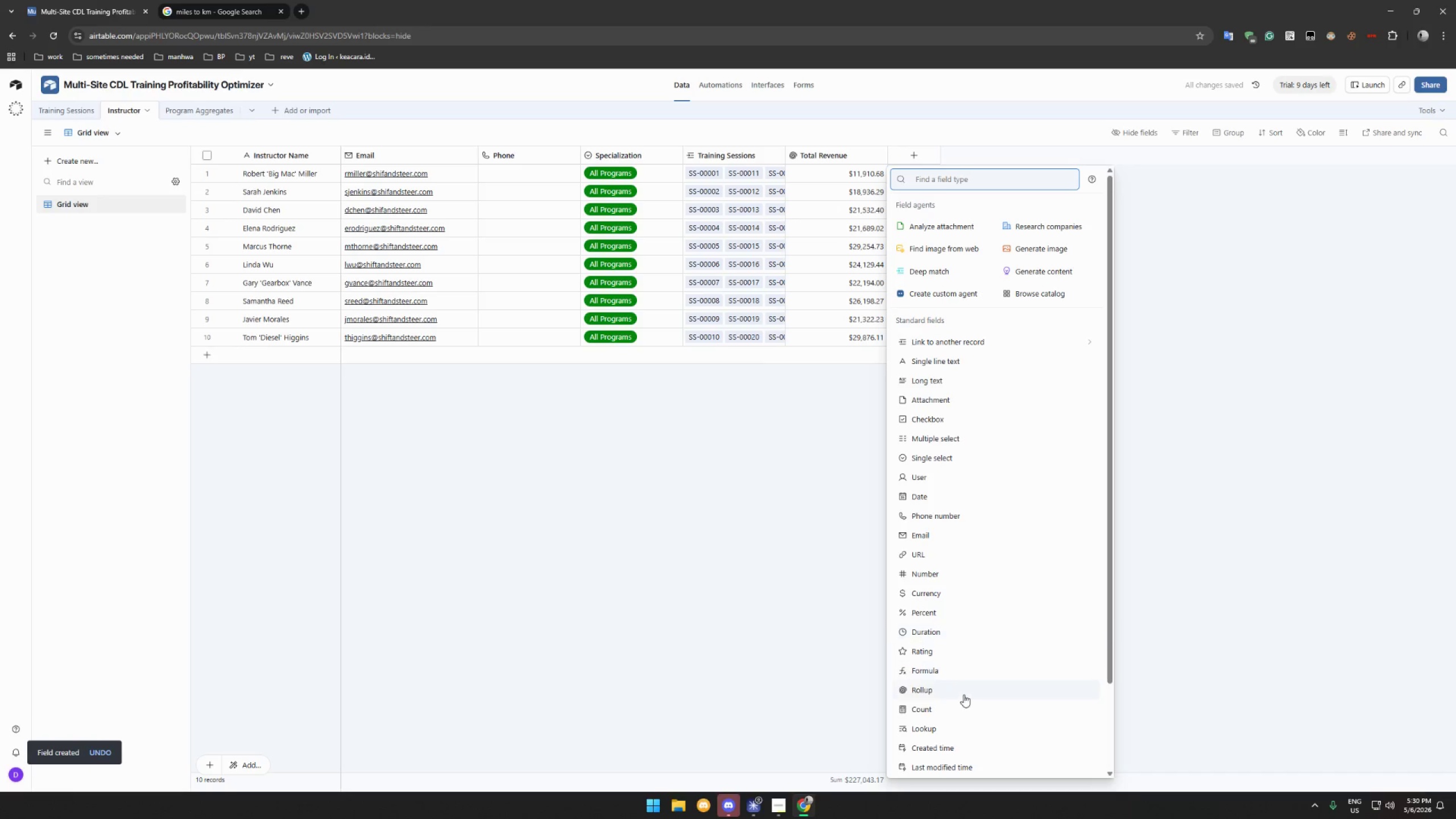 
left_click([963, 694])
 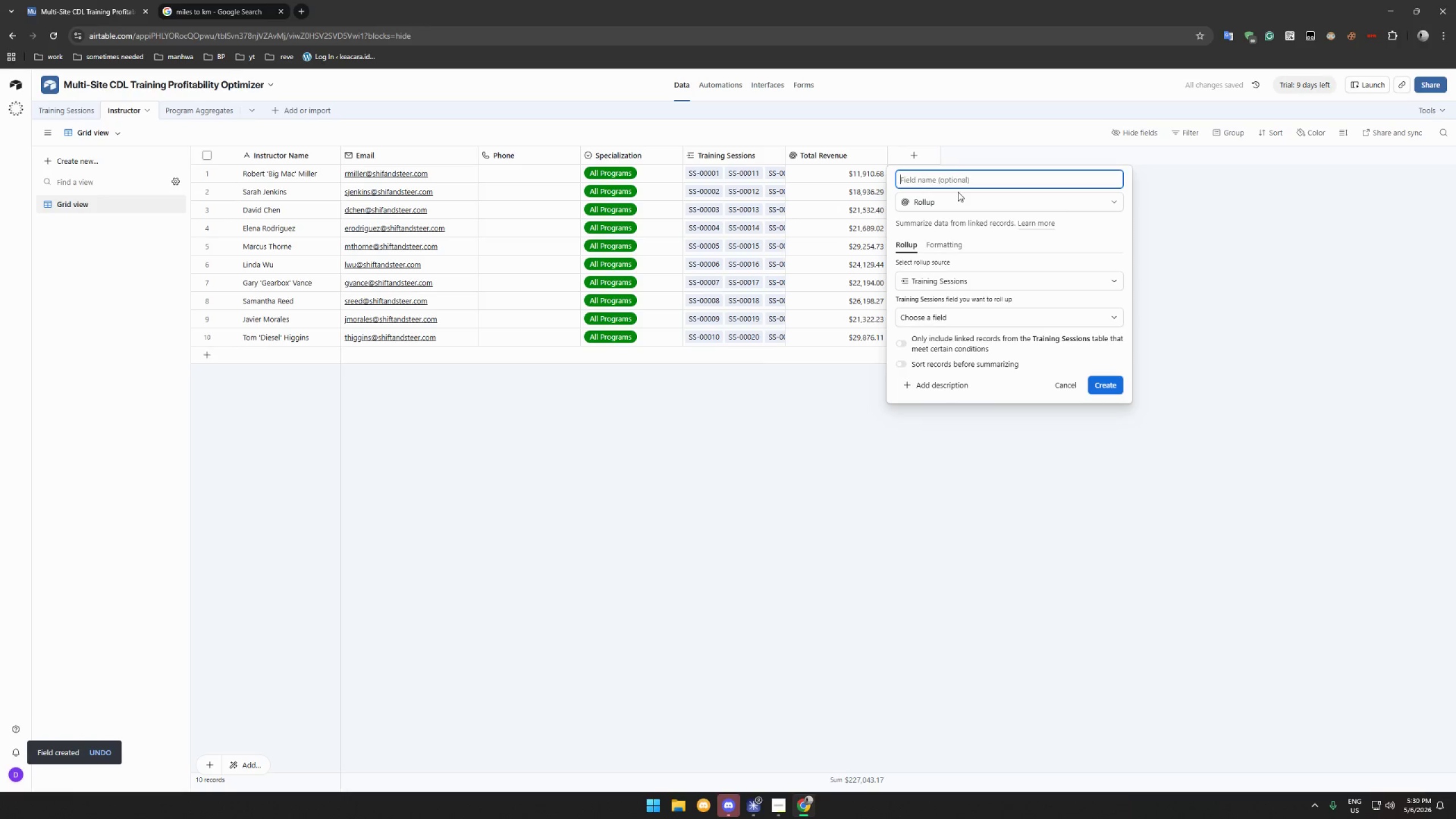 
type(Total Fuel Cost)
 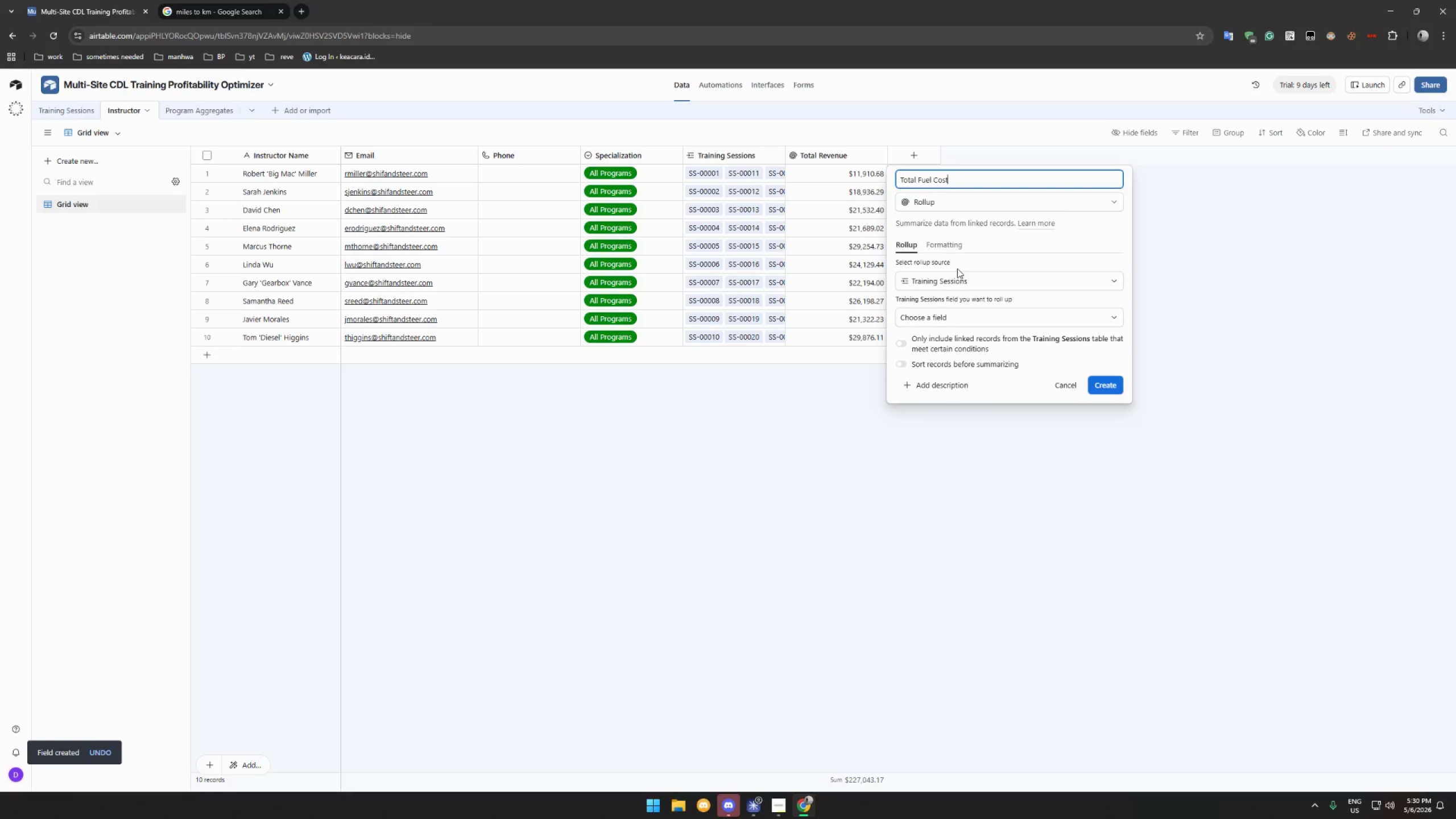 
left_click([950, 318])
 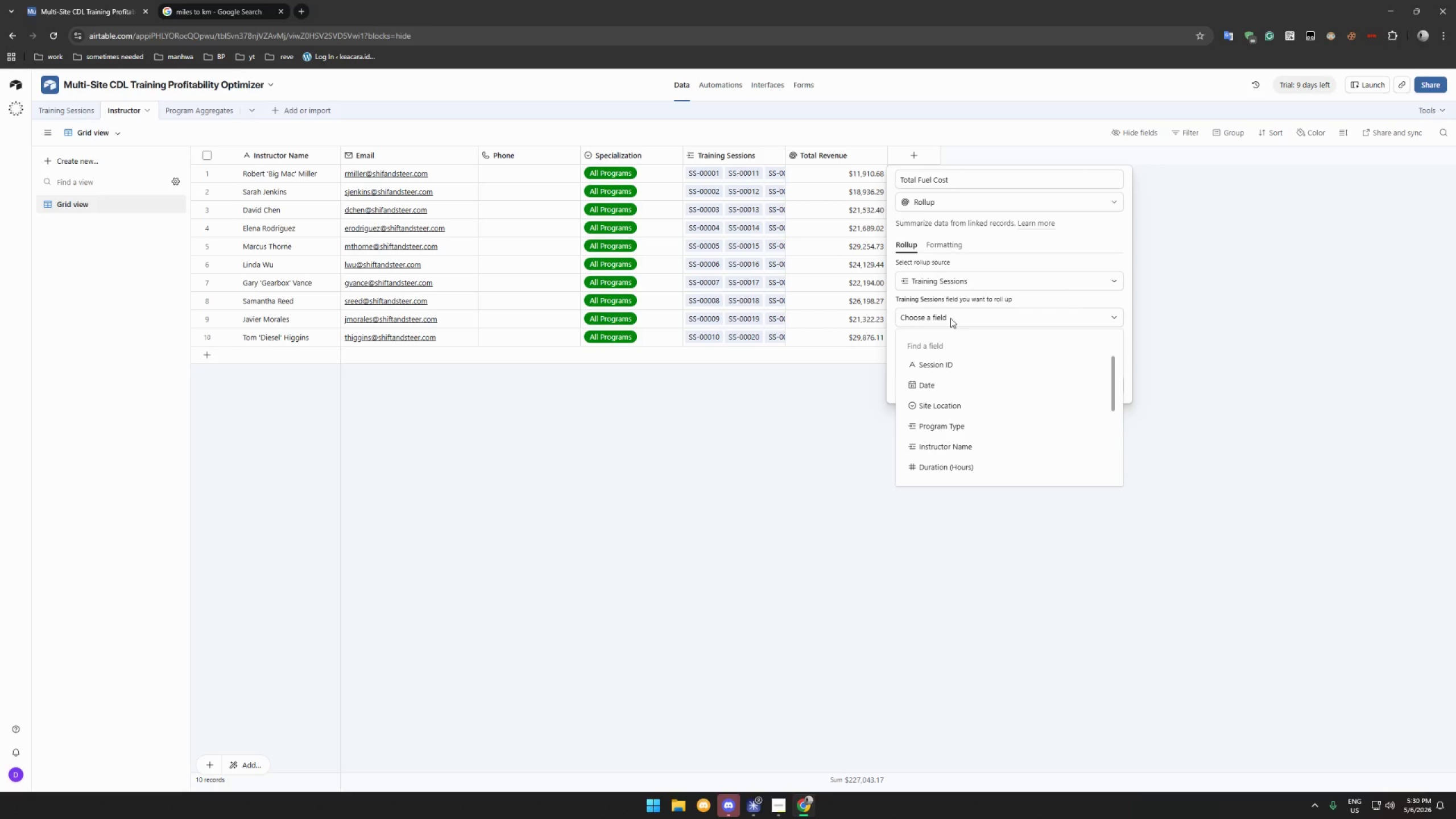 
key(F)
 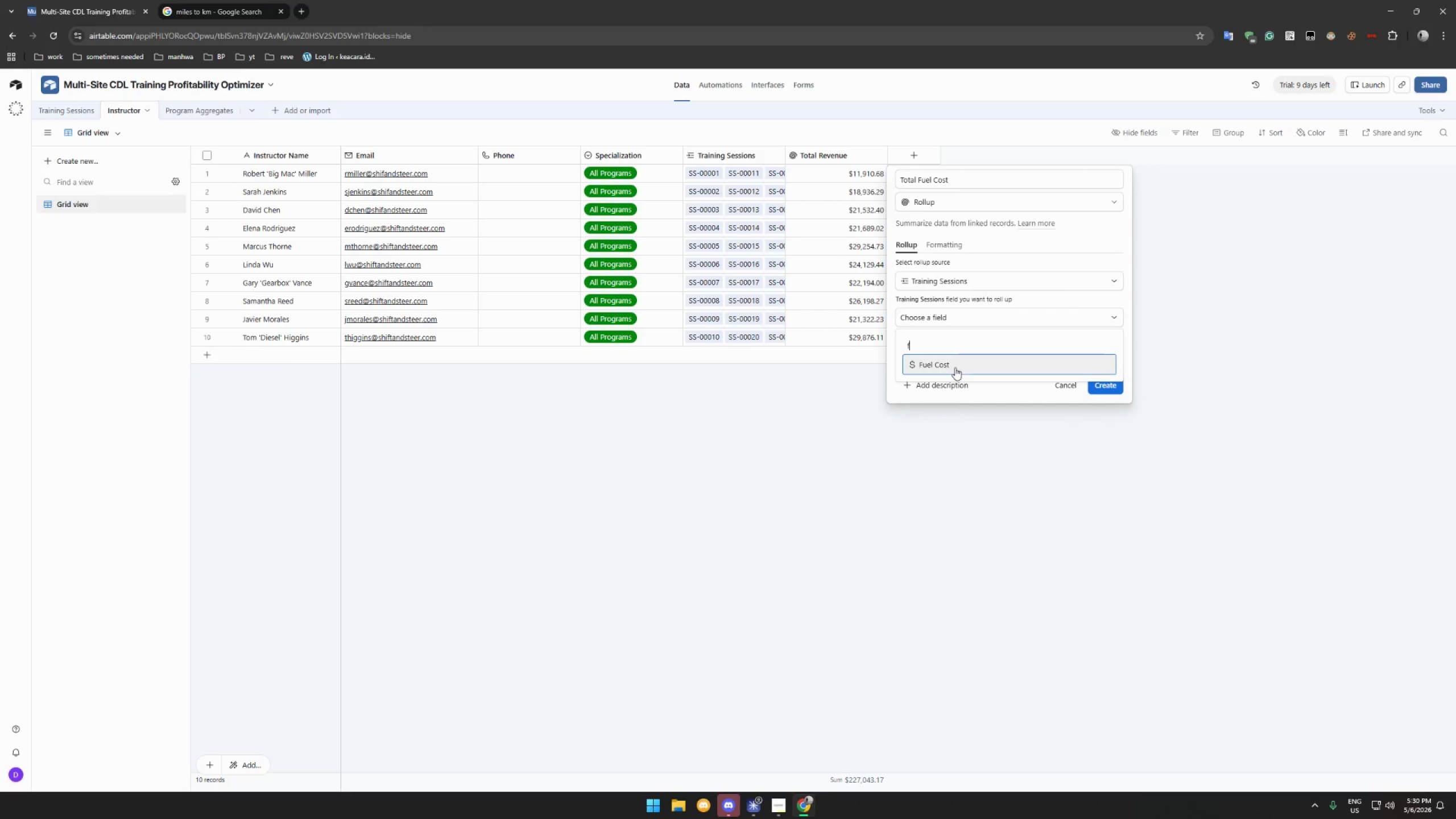 
left_click([960, 366])
 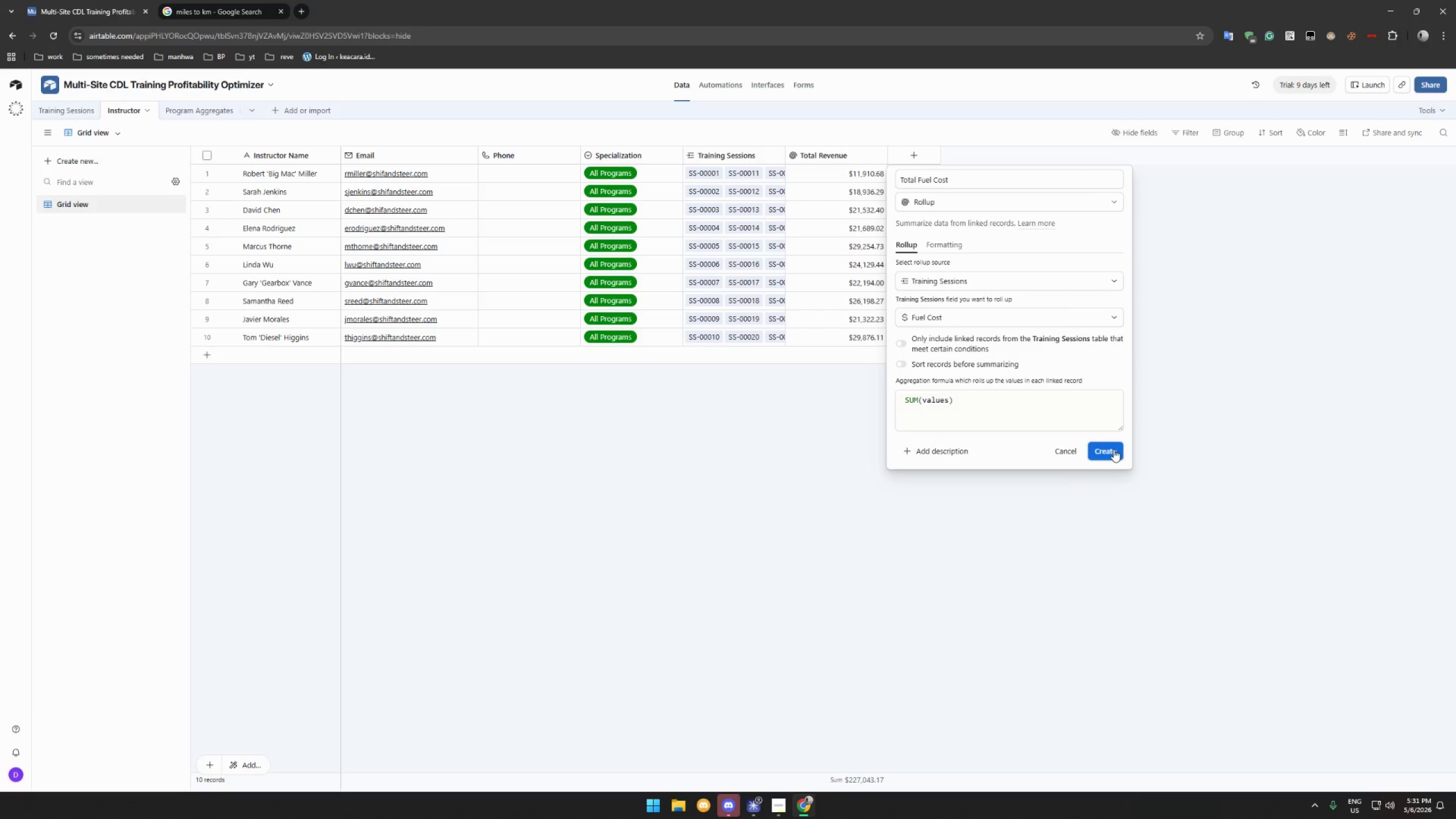 
left_click([1114, 449])
 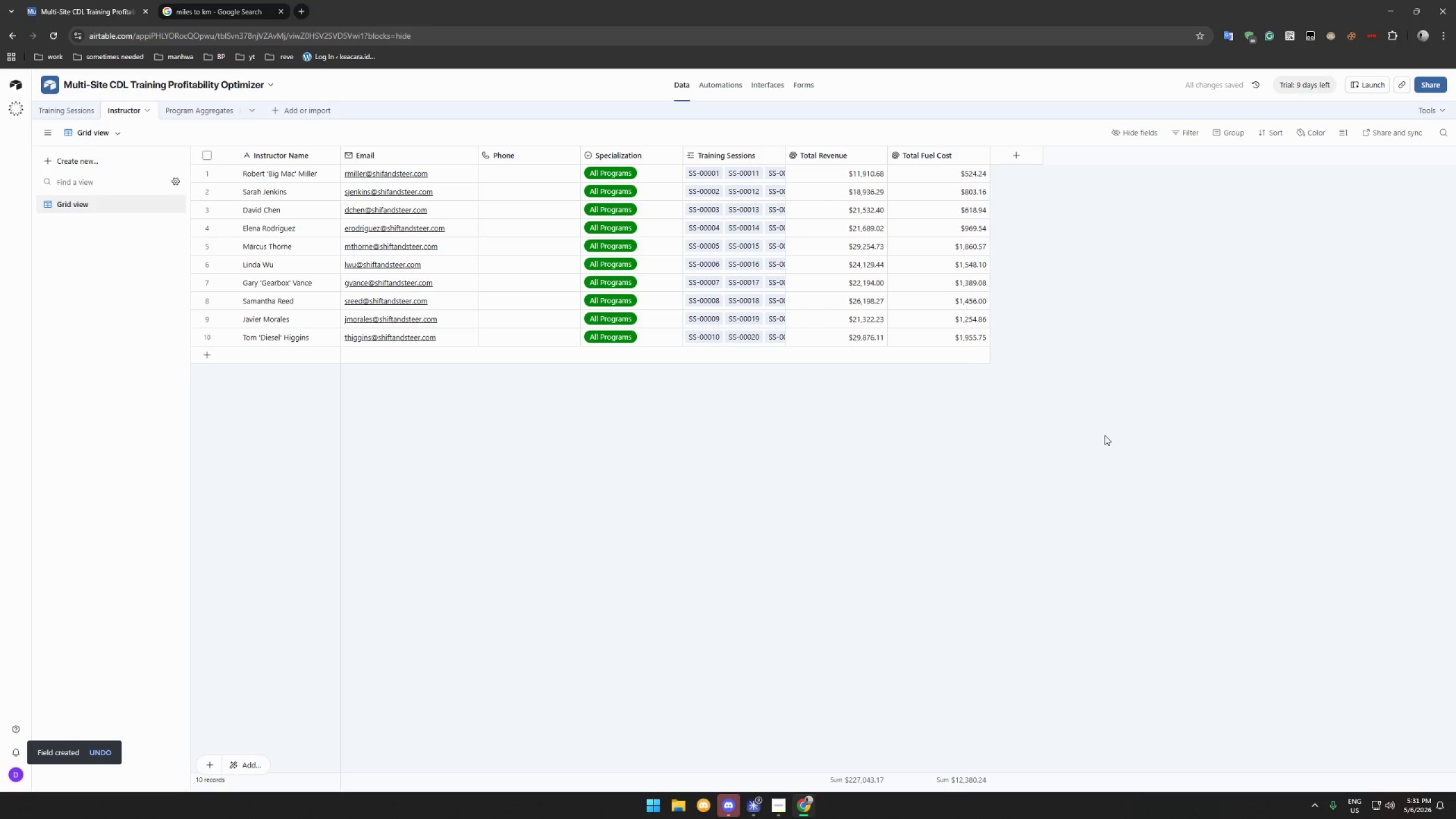 
left_click([1024, 150])
 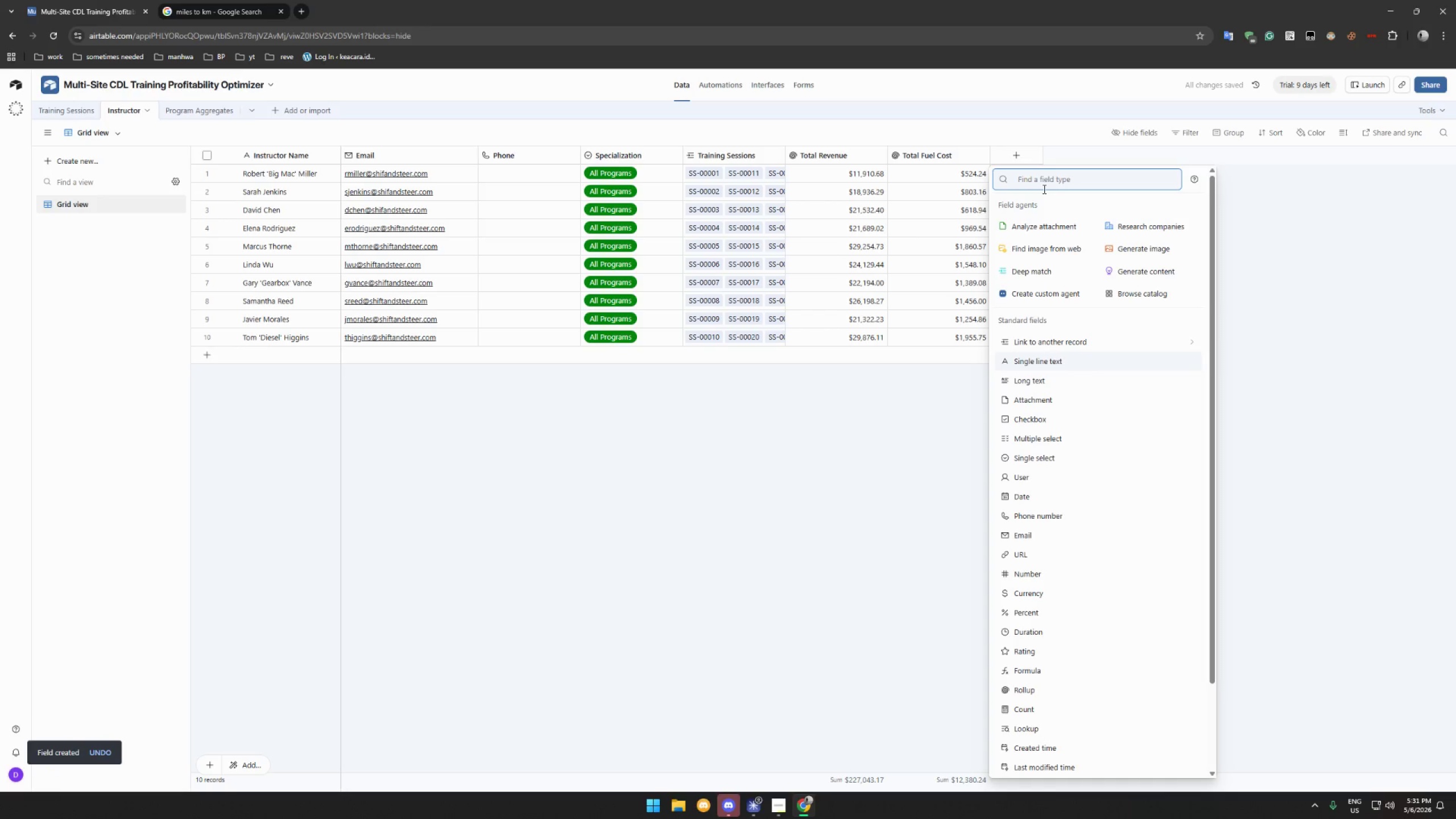 
hold_key(key=ShiftLeft, duration=0.33)
 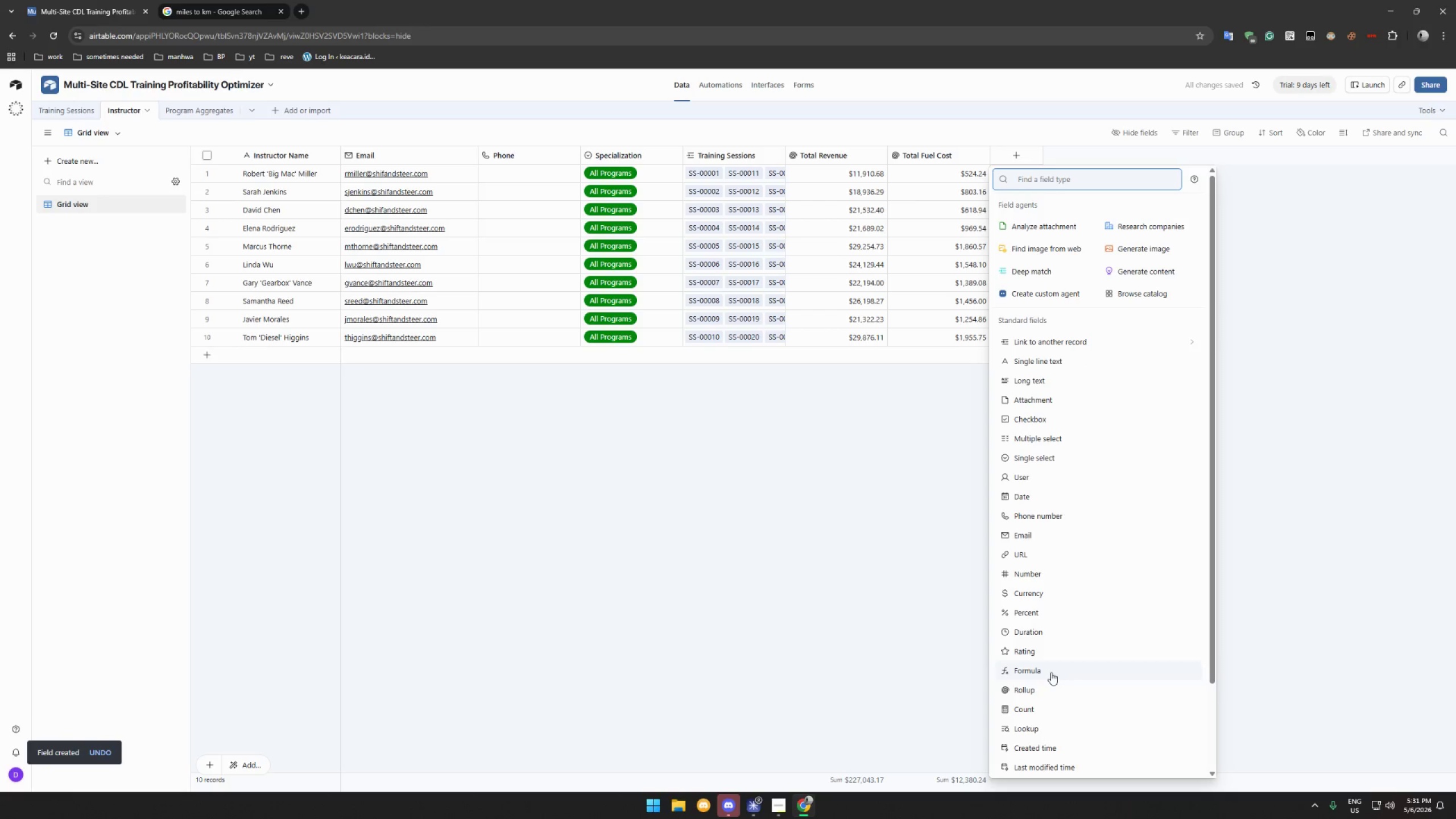 
left_click([1042, 690])
 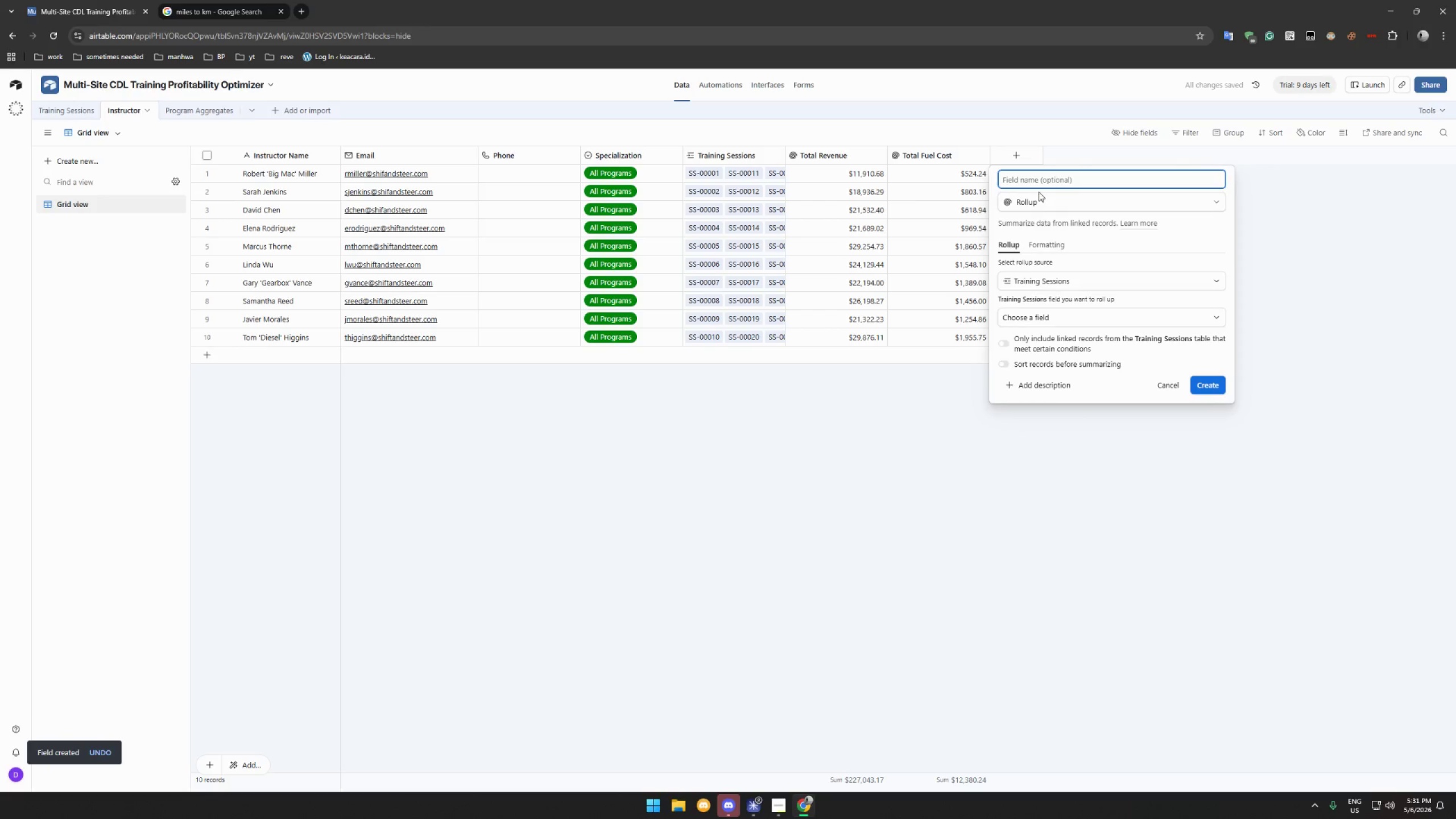 
type(Avg Gross Margin %)
 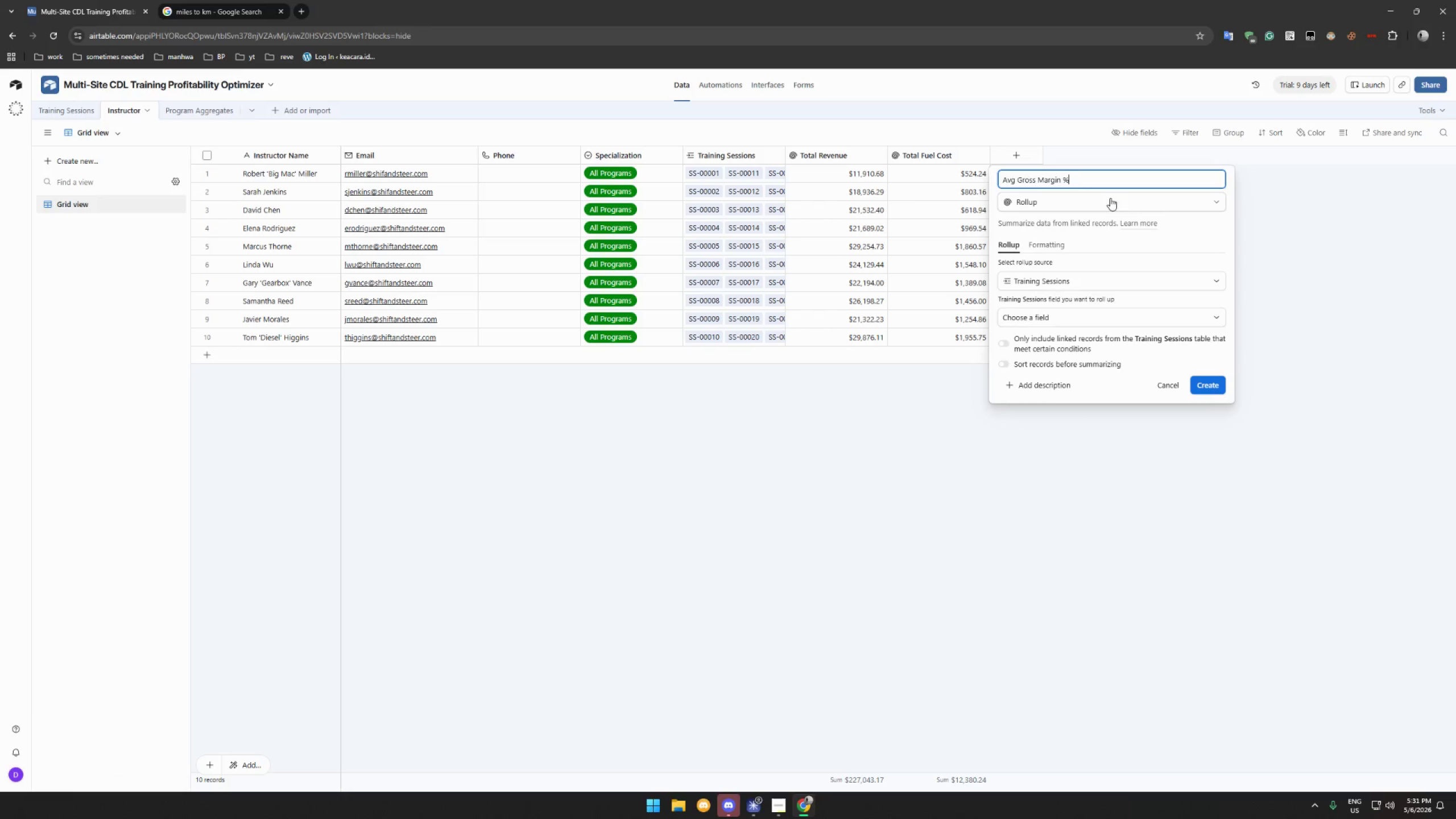 
left_click([1078, 317])
 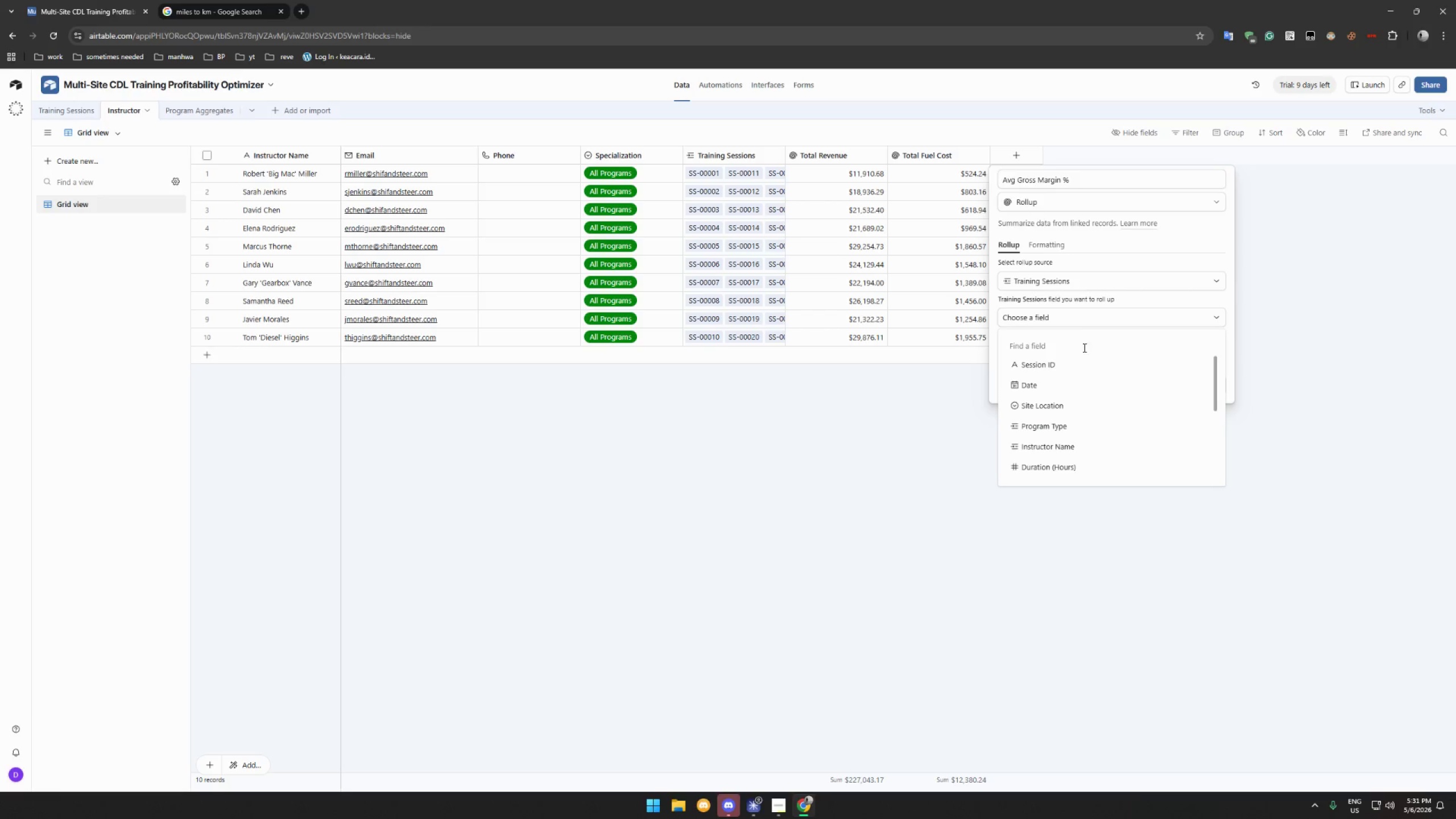 
type(av)
key(Backspace)
key(Backspace)
type(g)
 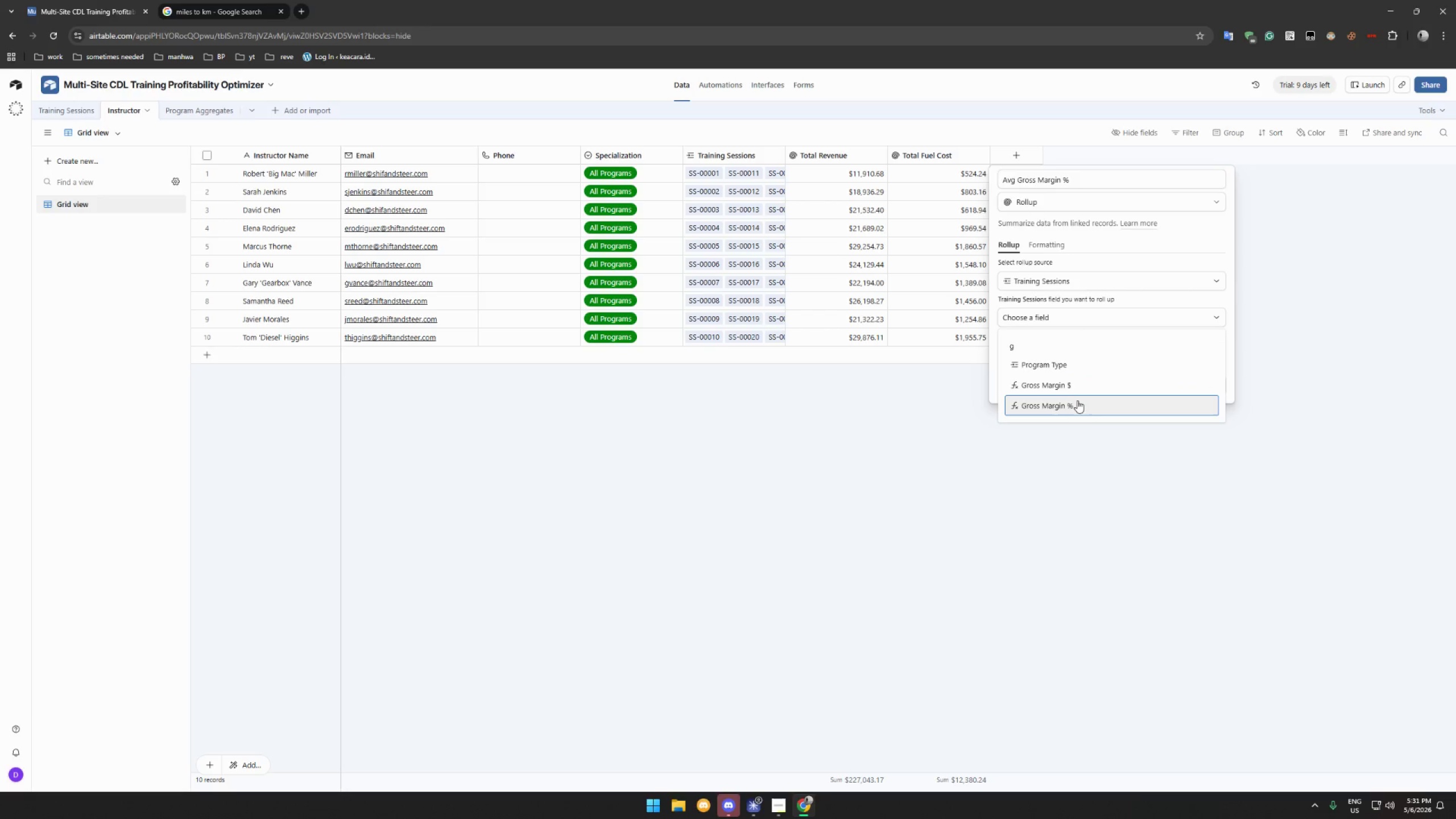 
left_click([1076, 402])
 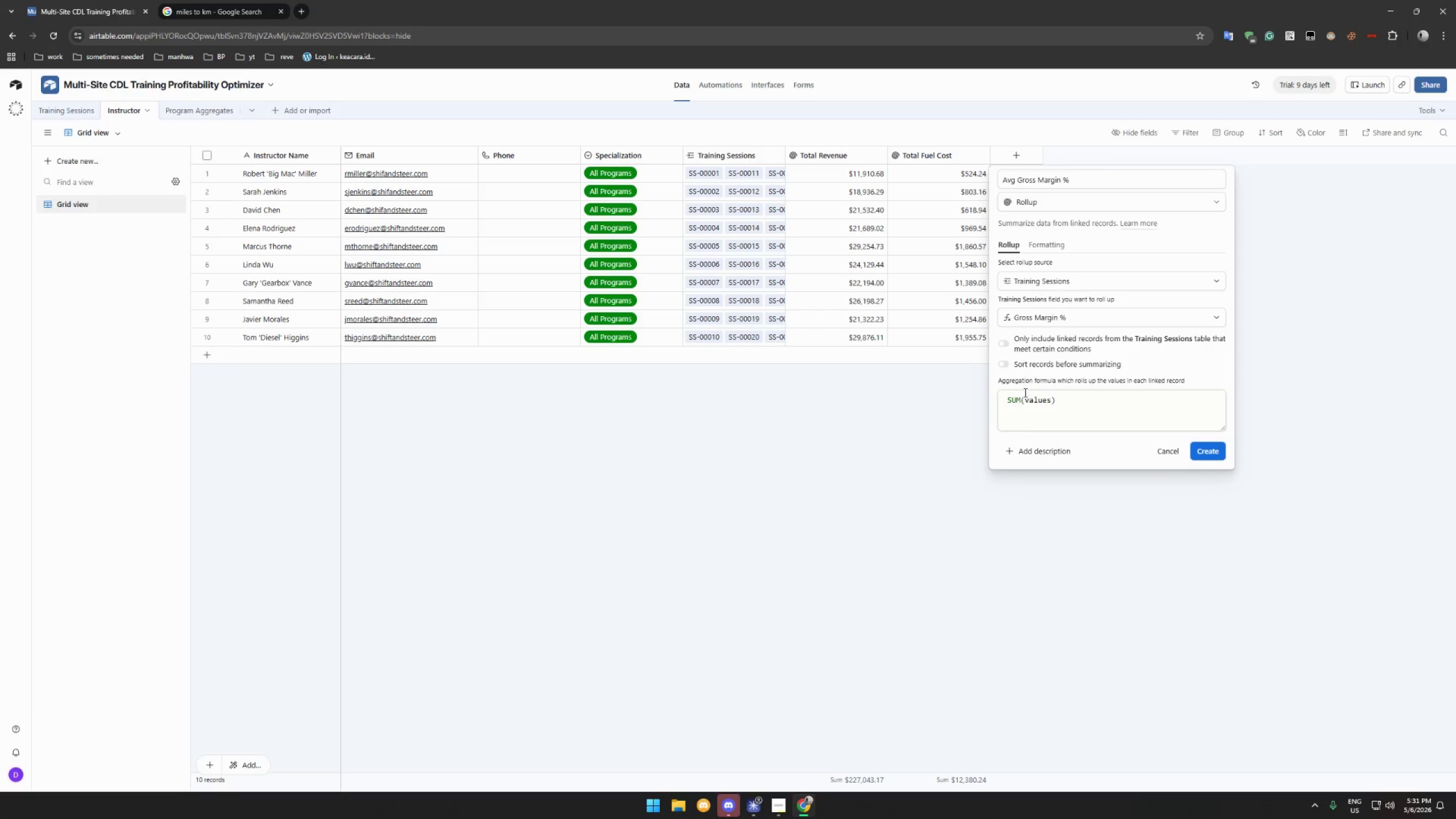 
left_click_drag(start_coordinate=[1020, 398], to_coordinate=[985, 398])
 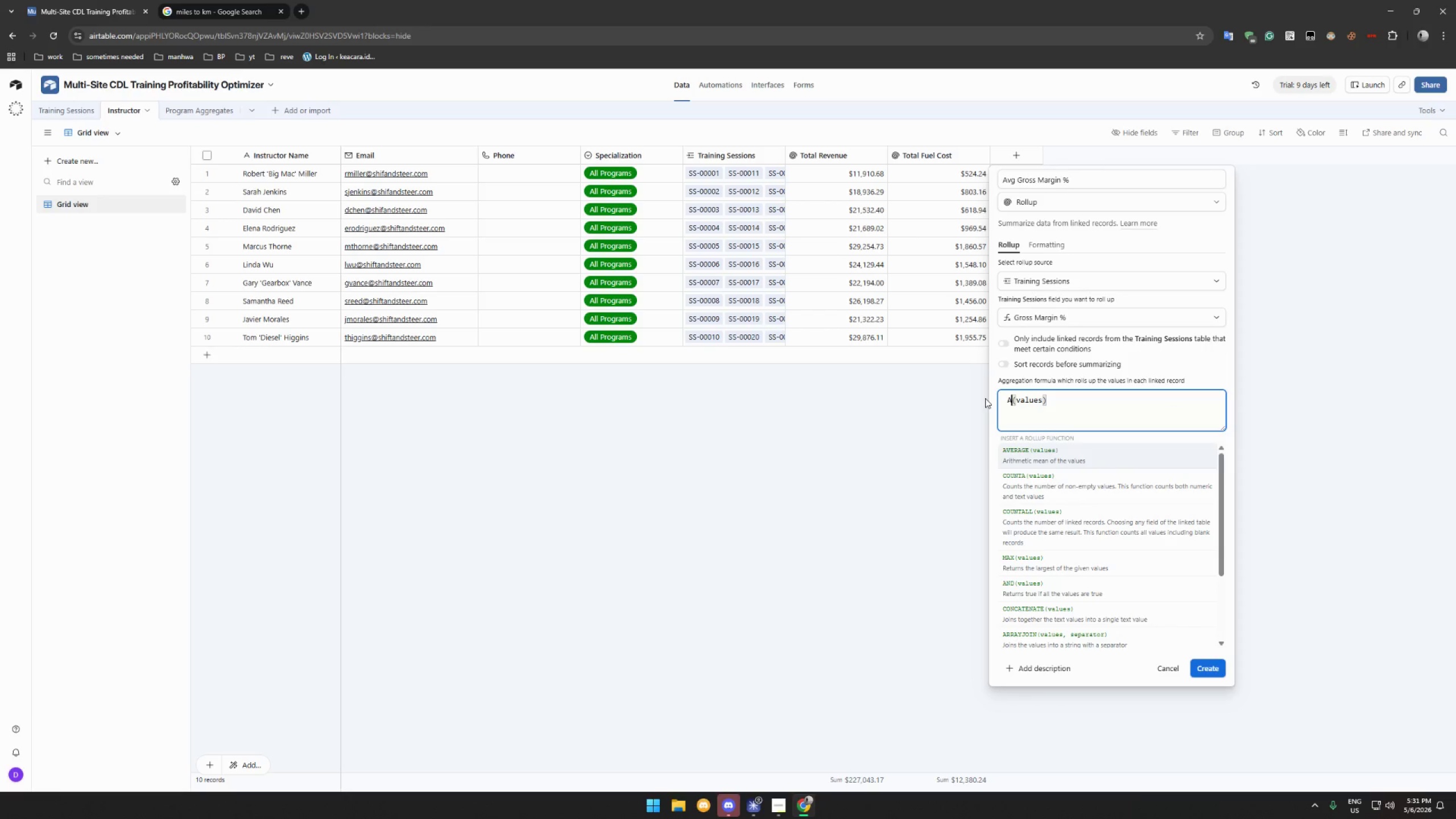 
type(Ave)
key(Backspace)
key(Backspace)
type(VERAGE)
 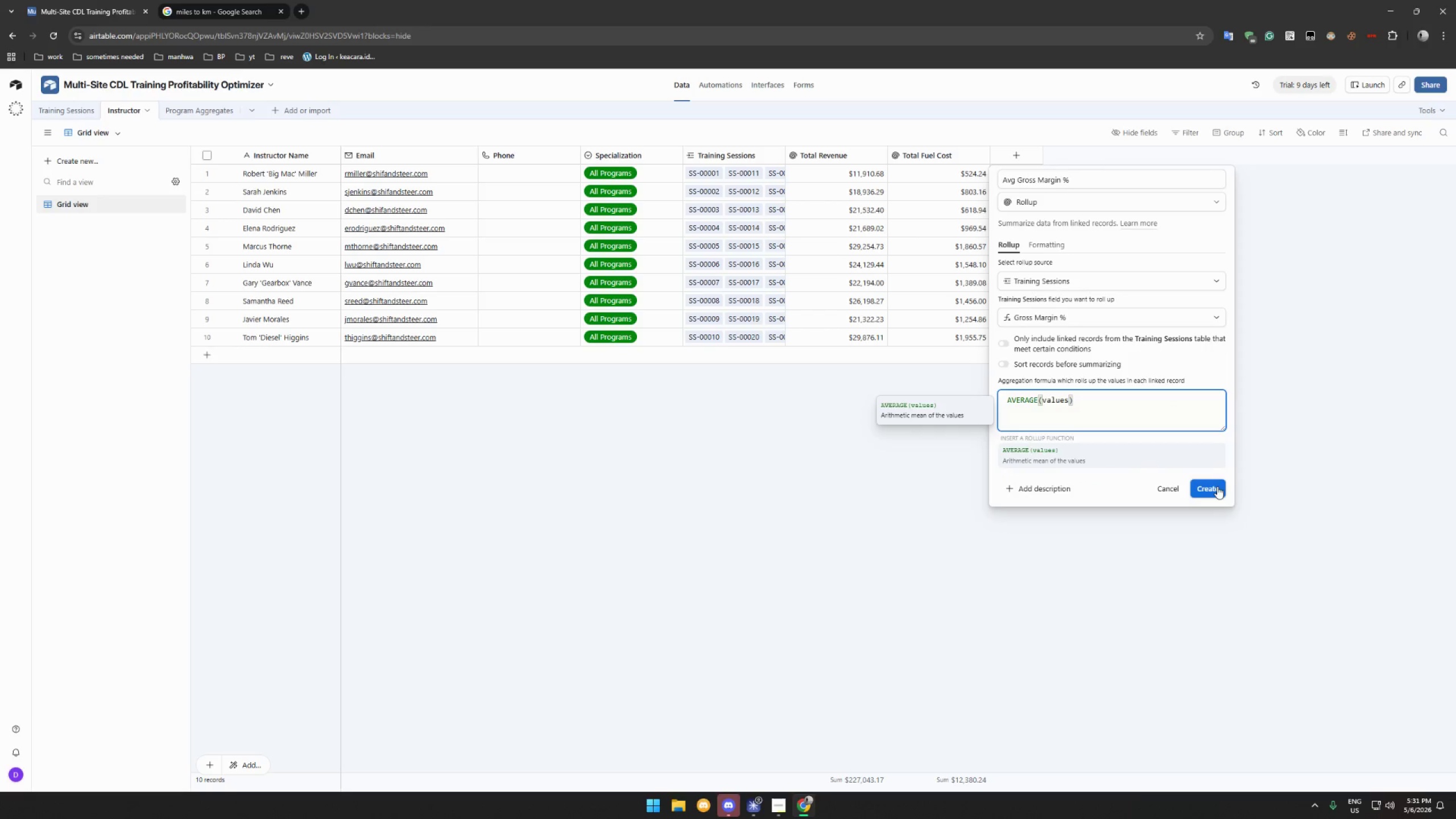 
left_click([1217, 487])
 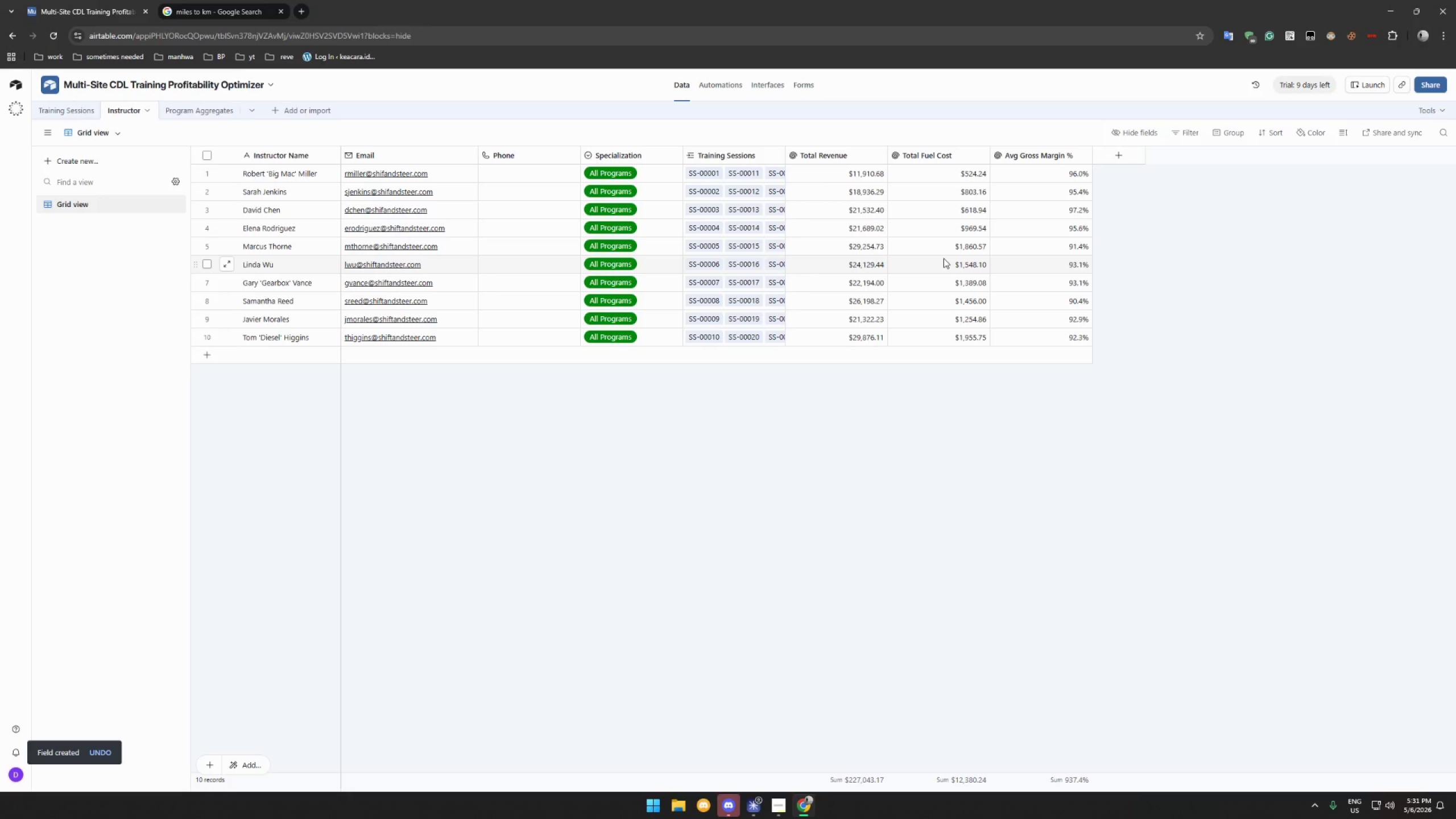 
wait(11.36)
 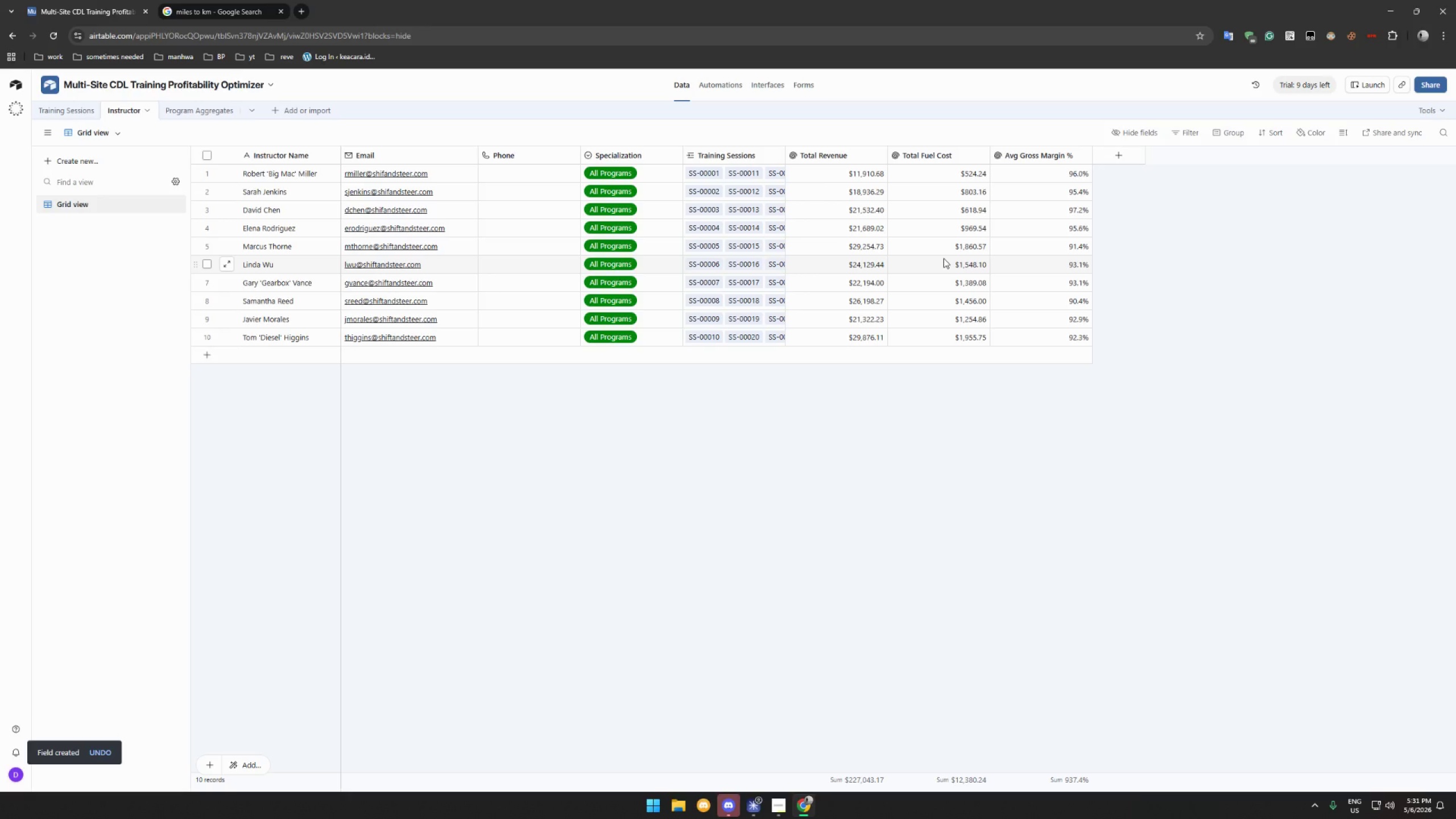 
key(CapsLock)
 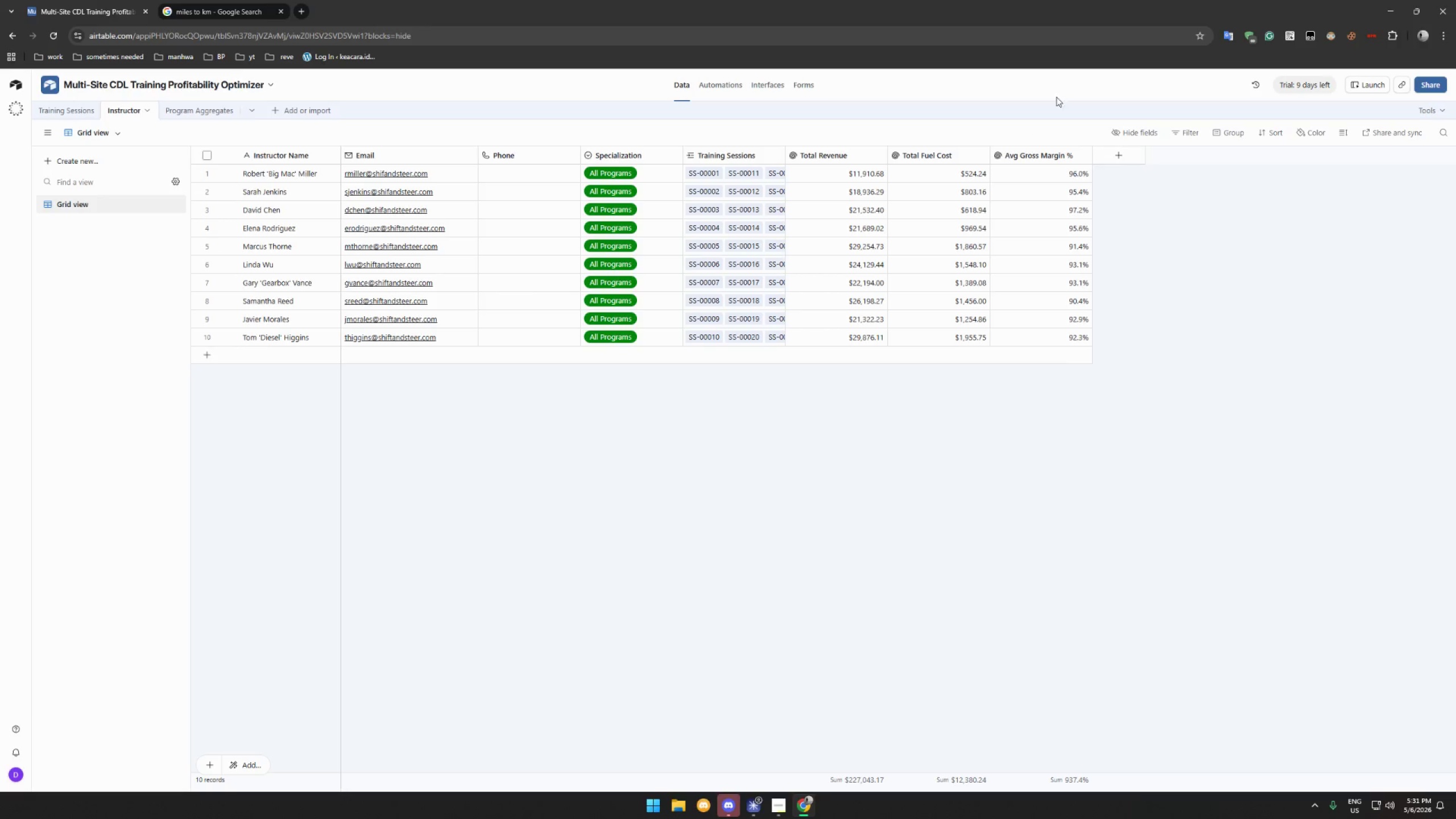 
left_click([1111, 152])
 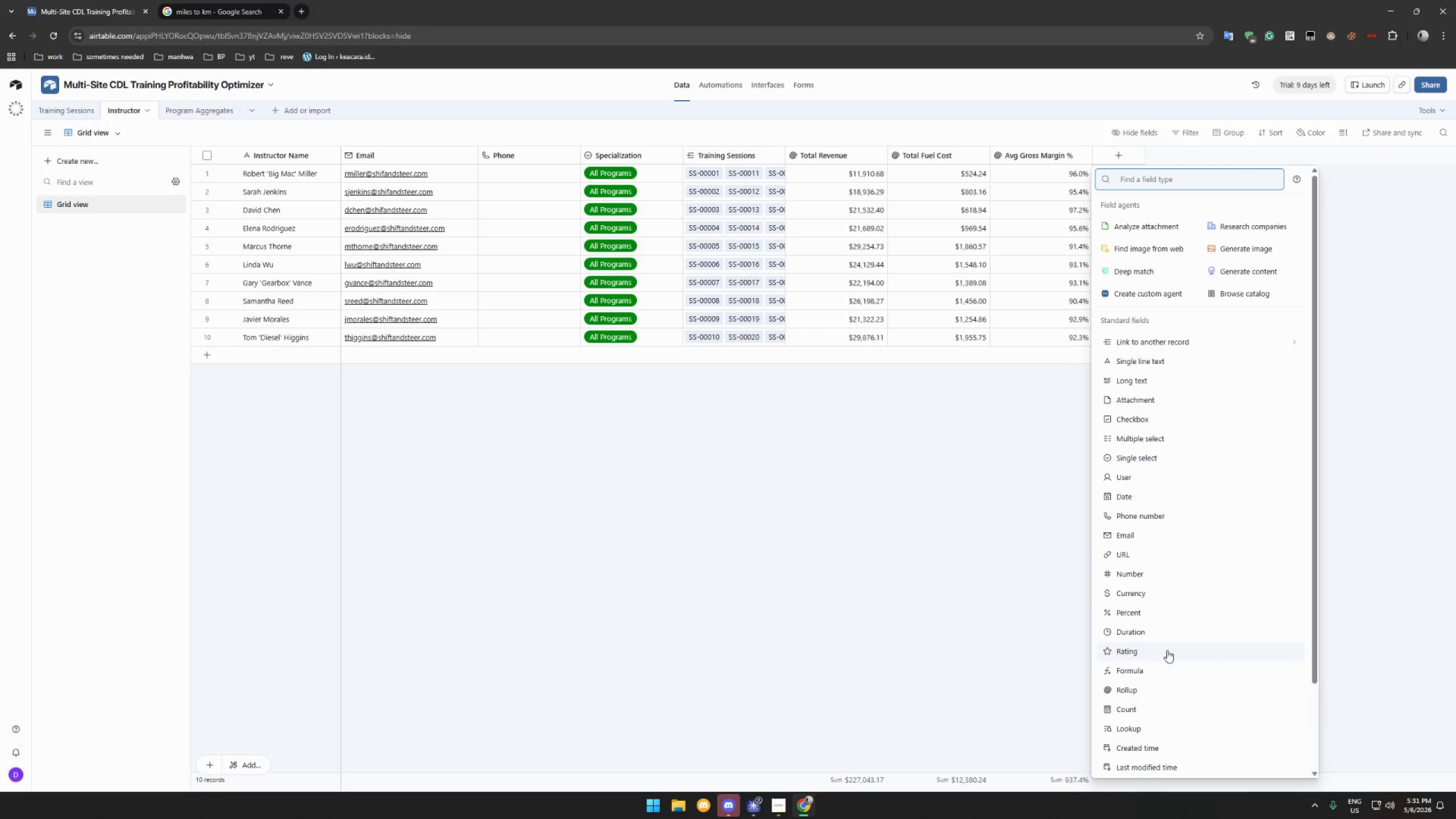 
left_click_drag(start_coordinate=[1159, 702], to_coordinate=[1161, 690])
 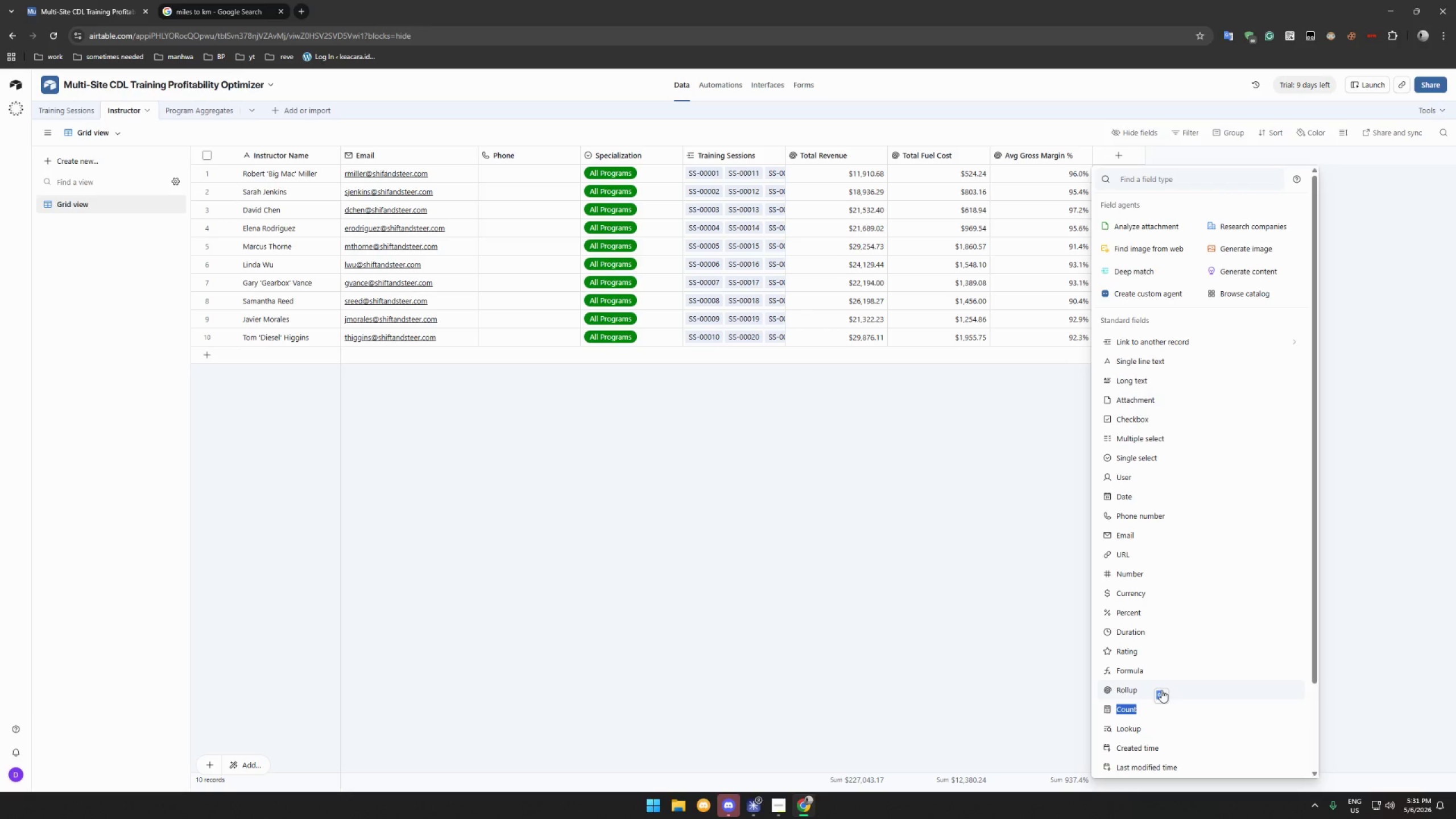 
left_click([1161, 690])
 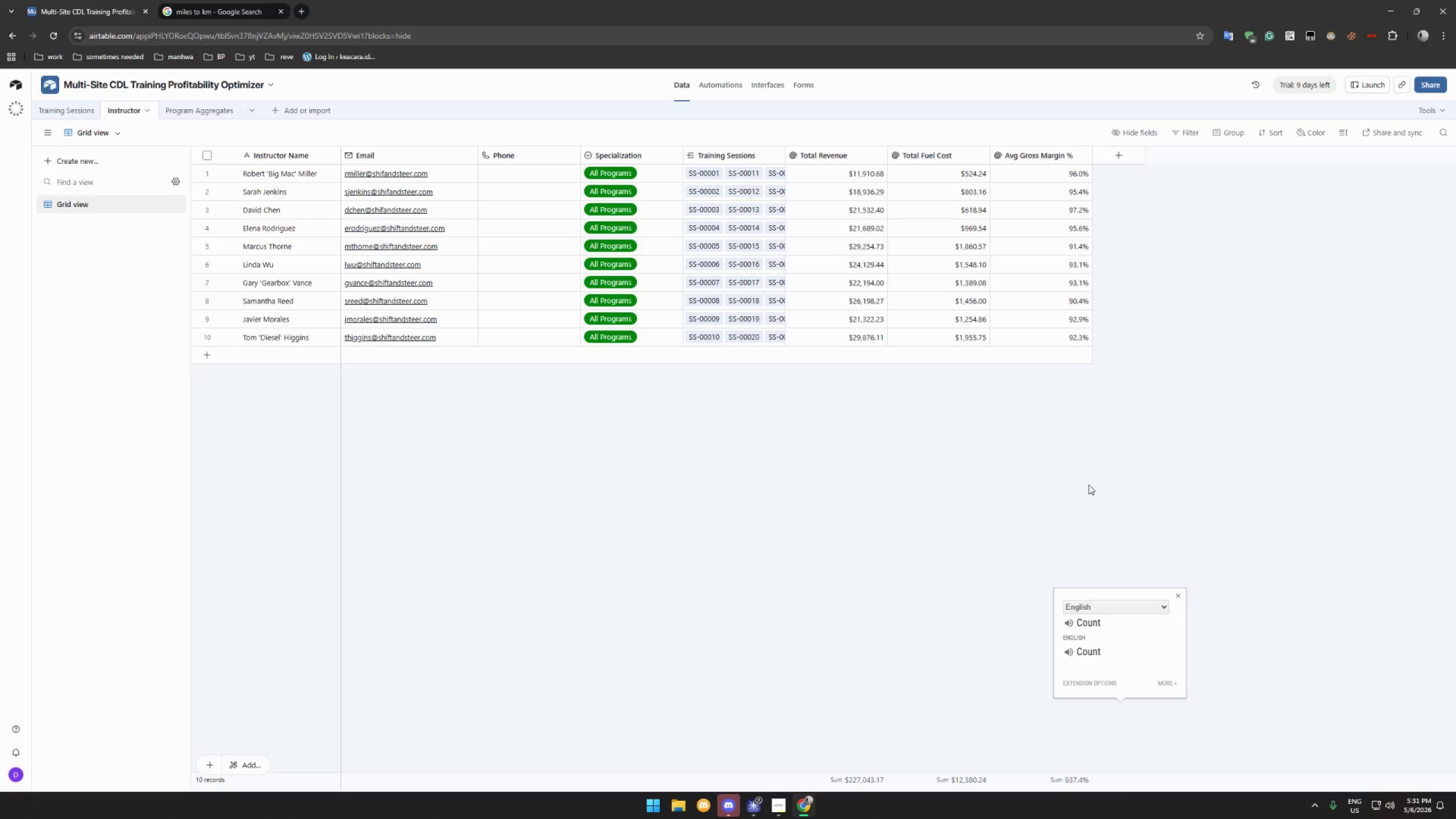 
left_click([1161, 429])
 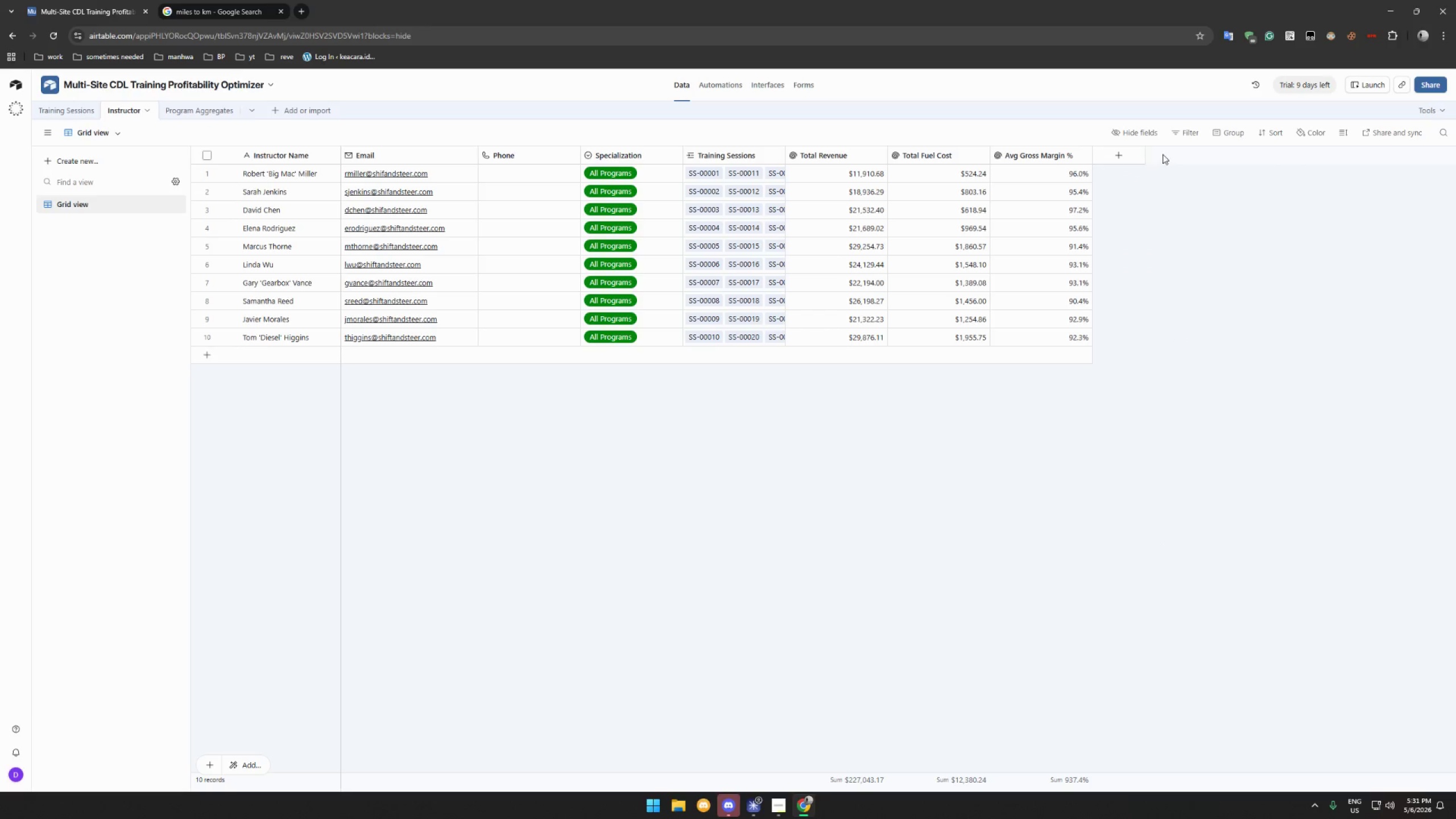 
left_click([1115, 148])
 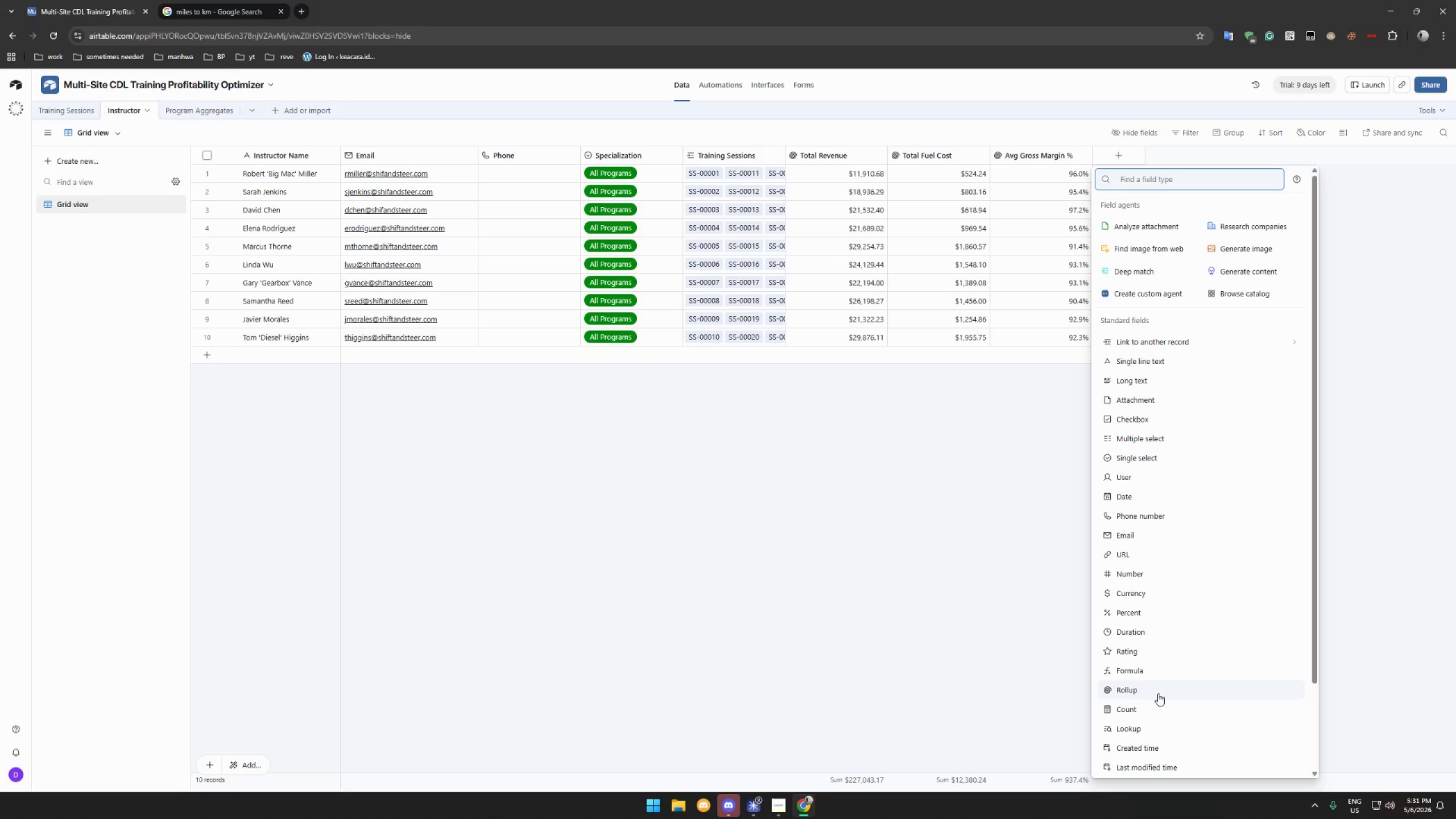 
left_click([1159, 695])
 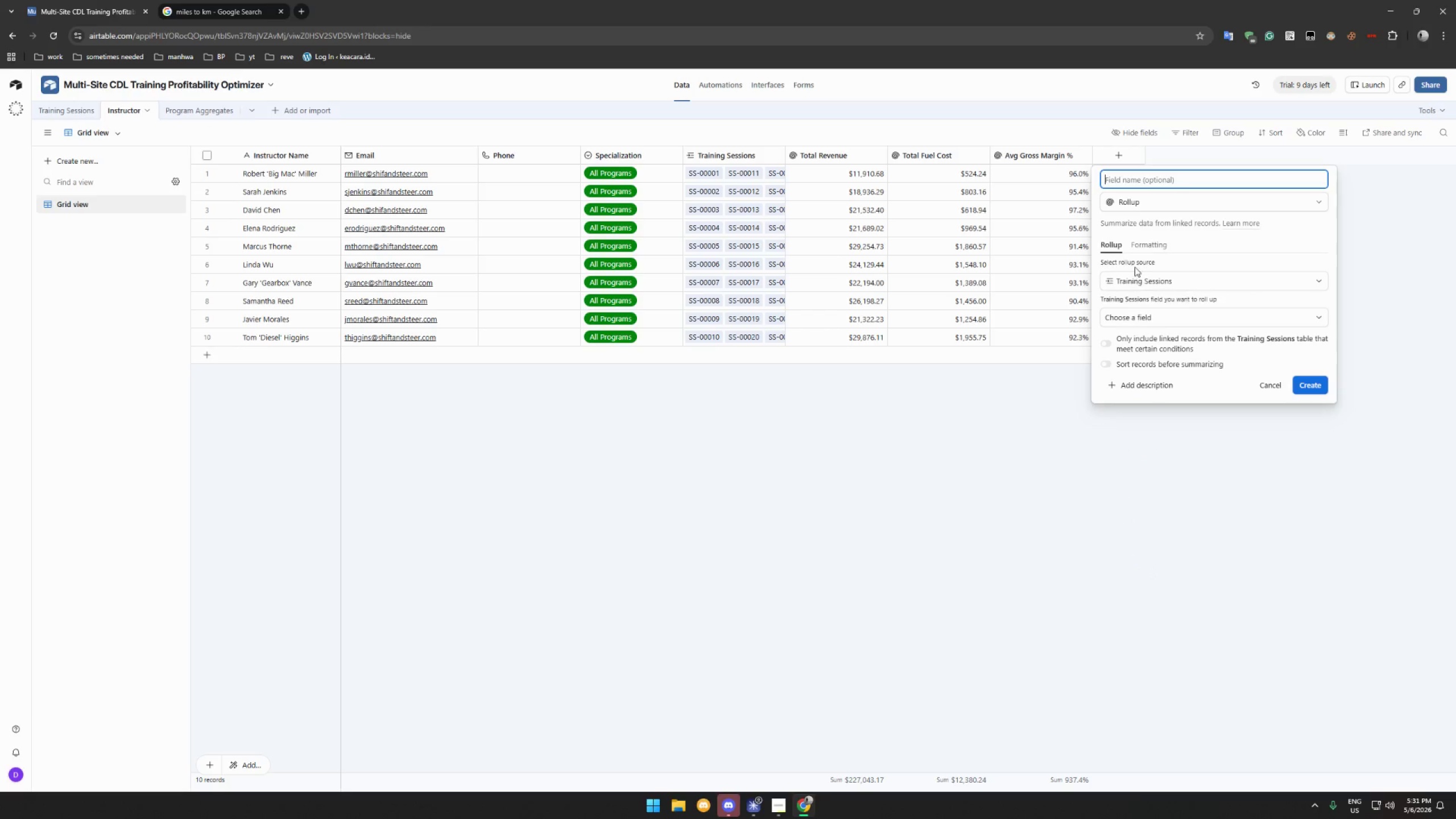 
type(Session Count)
 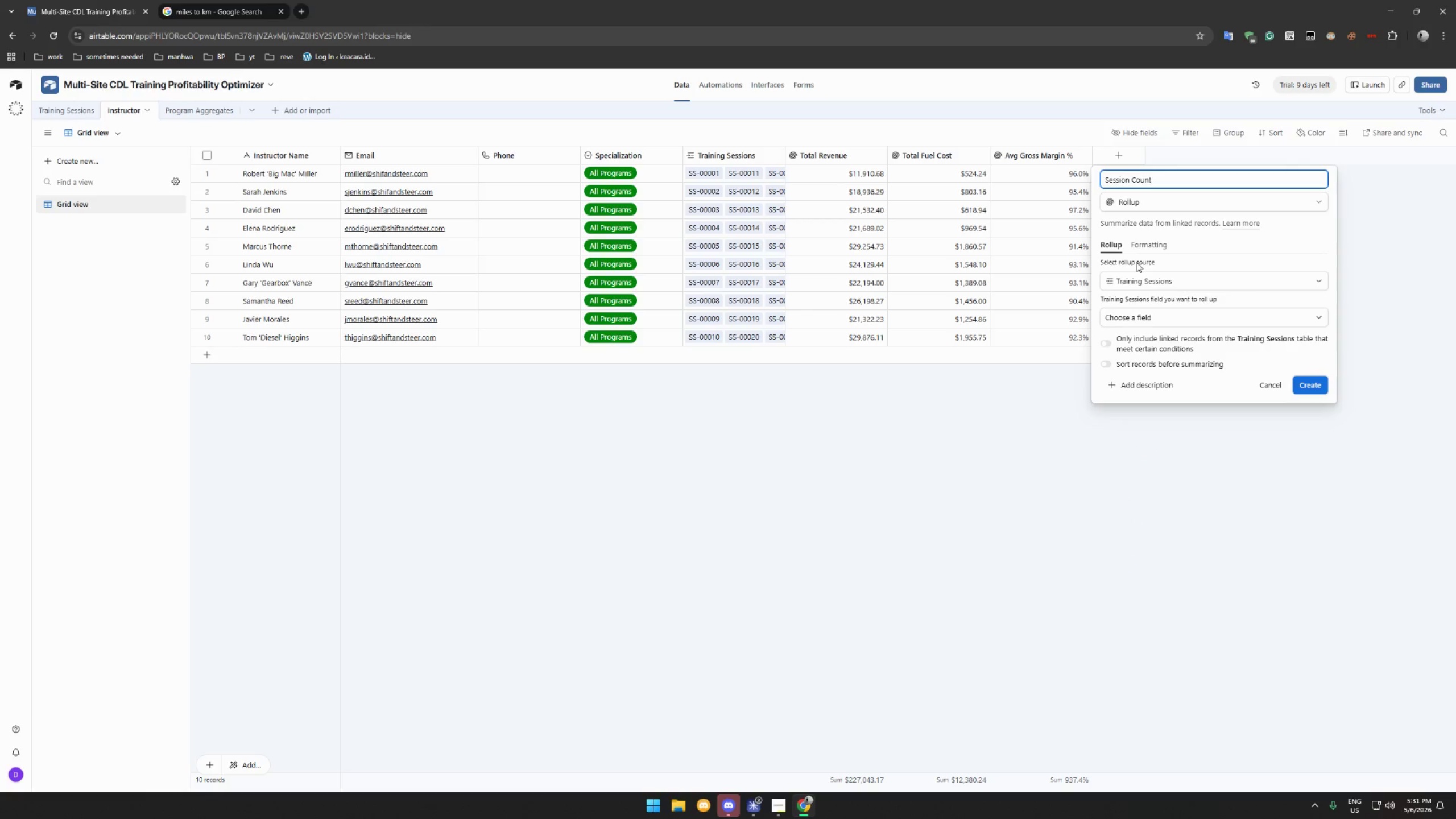 
left_click([1144, 315])
 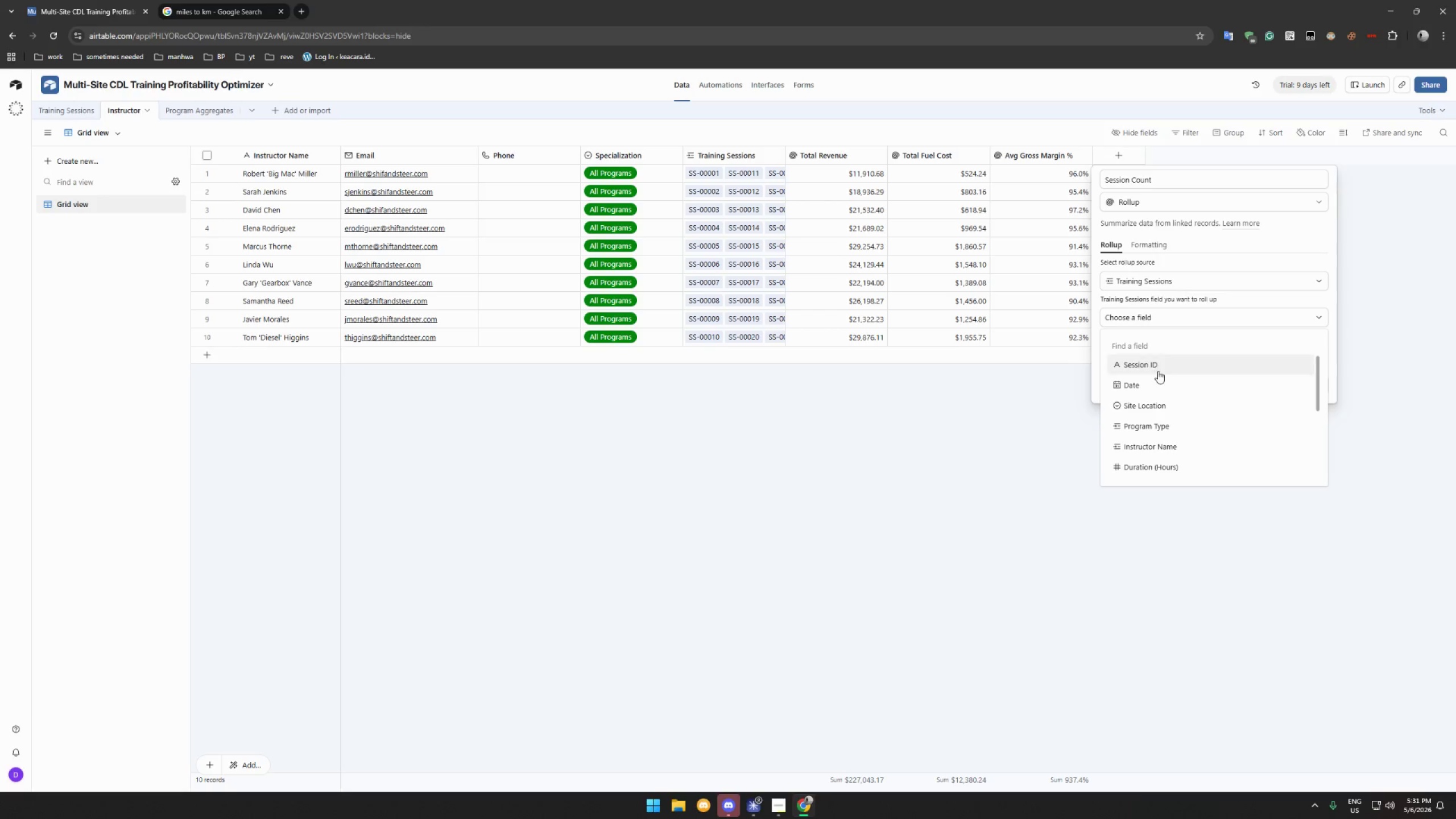 
left_click([1160, 367])
 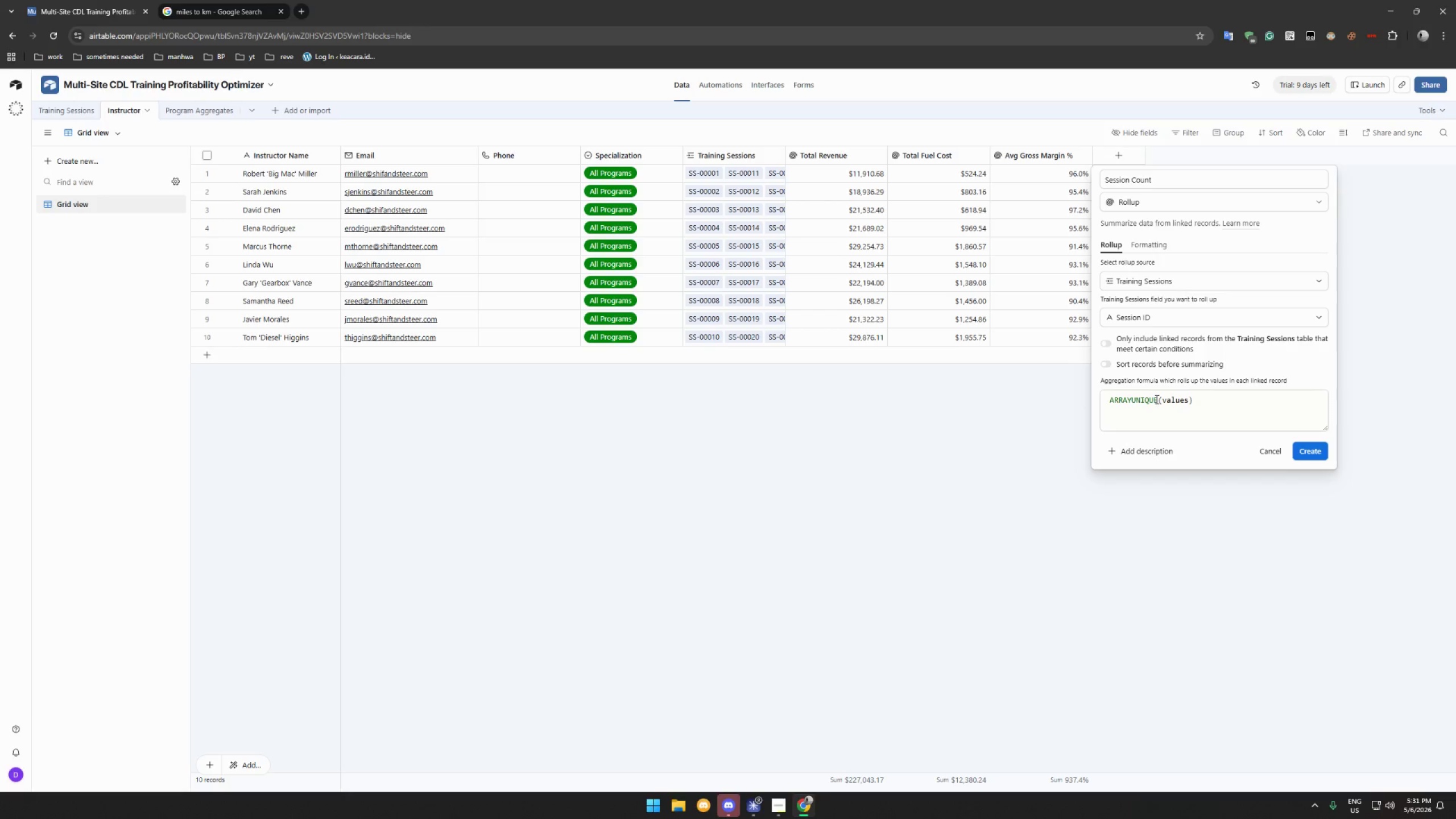 
left_click_drag(start_coordinate=[1157, 400], to_coordinate=[1086, 401])
 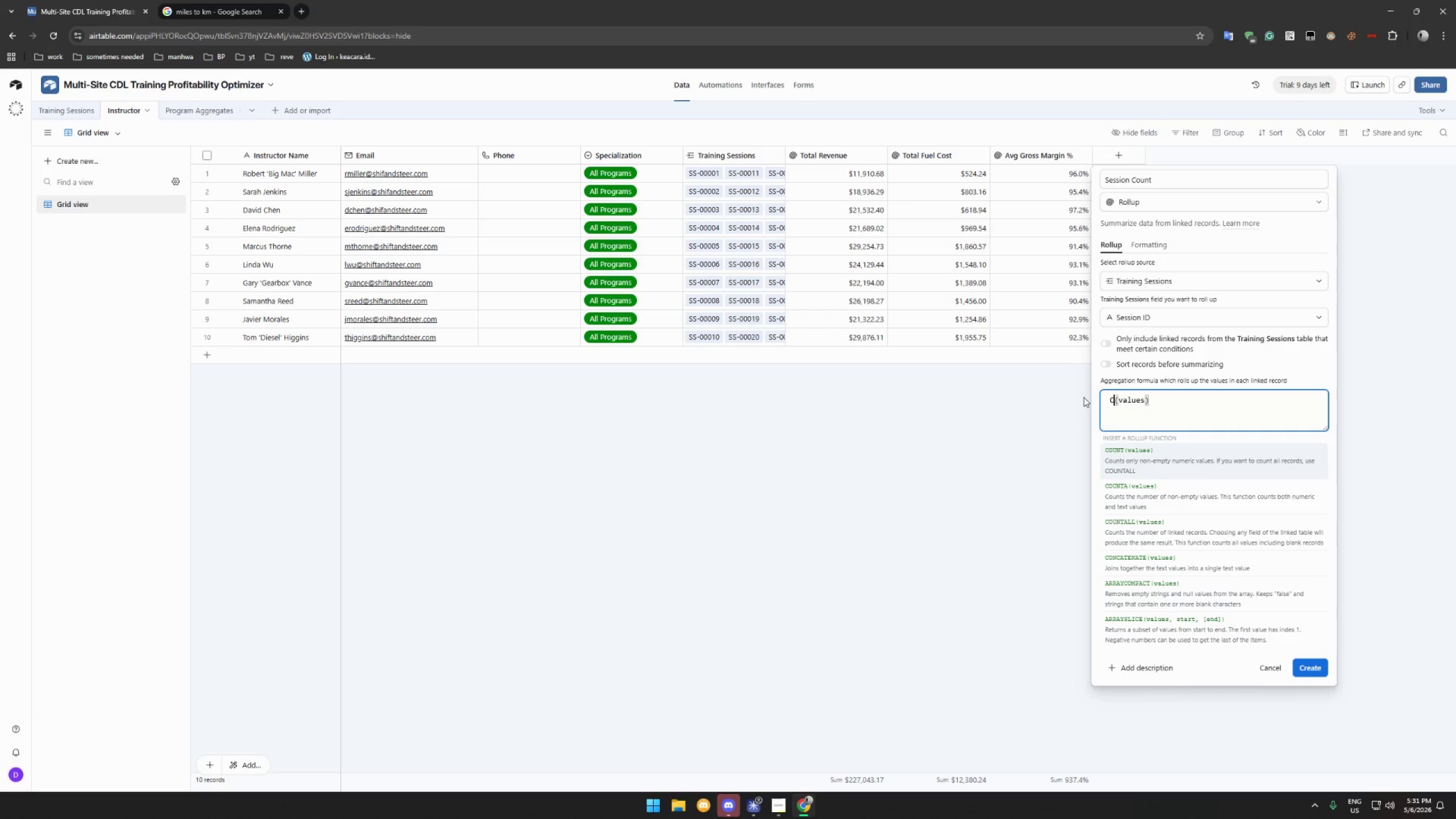 
type(COUNTA)
 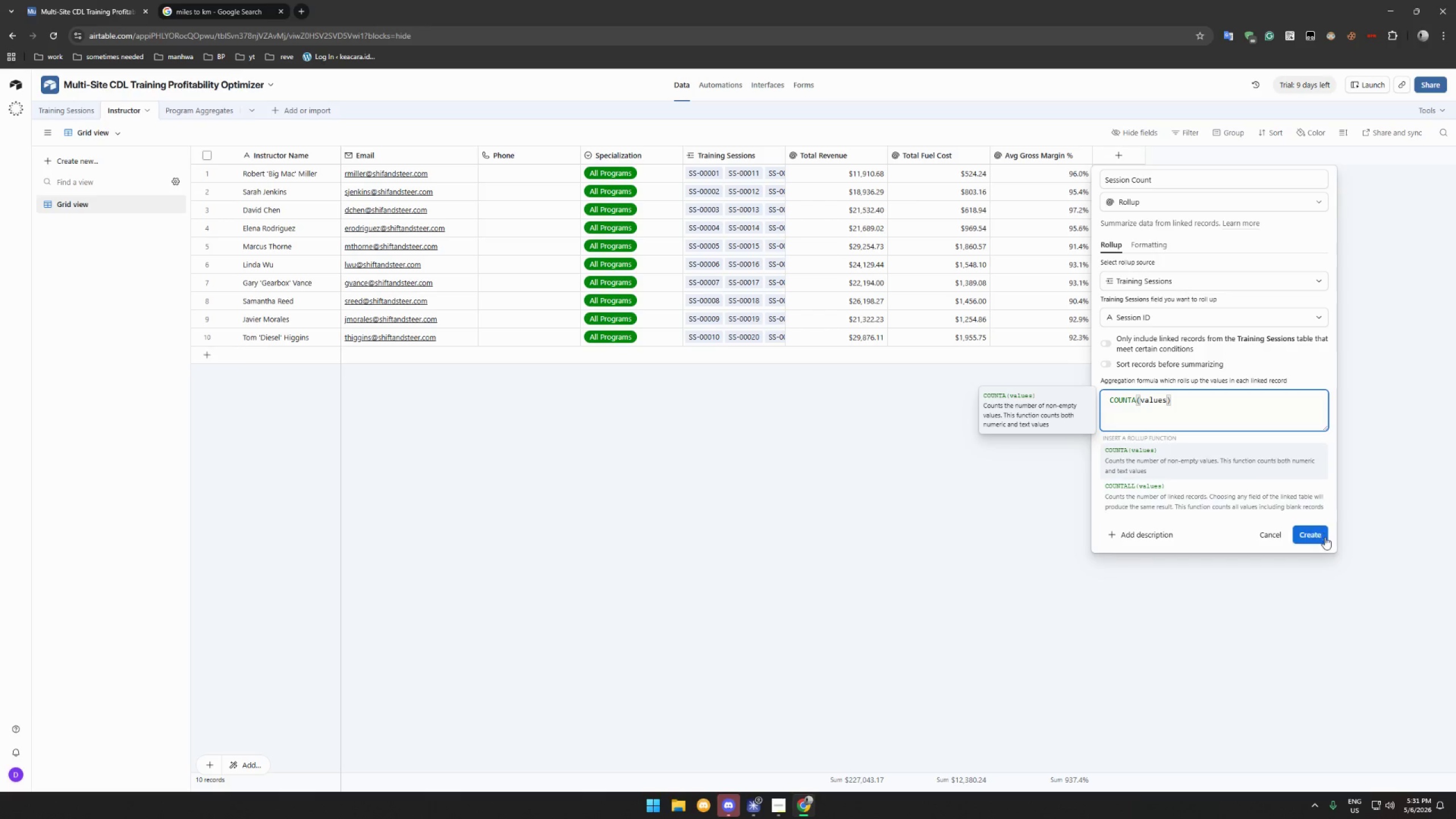 
left_click([1317, 539])
 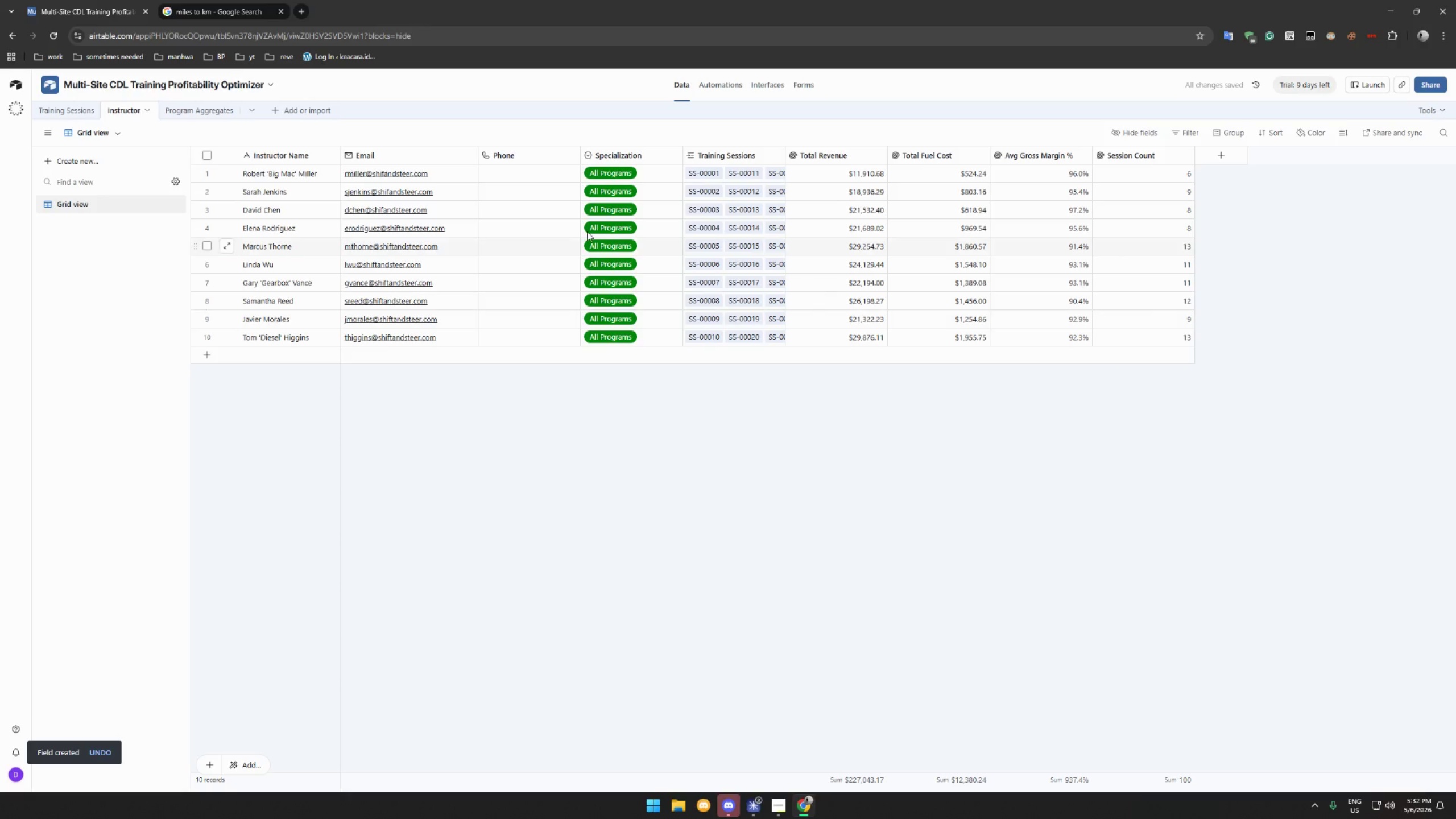 
left_click([209, 104])
 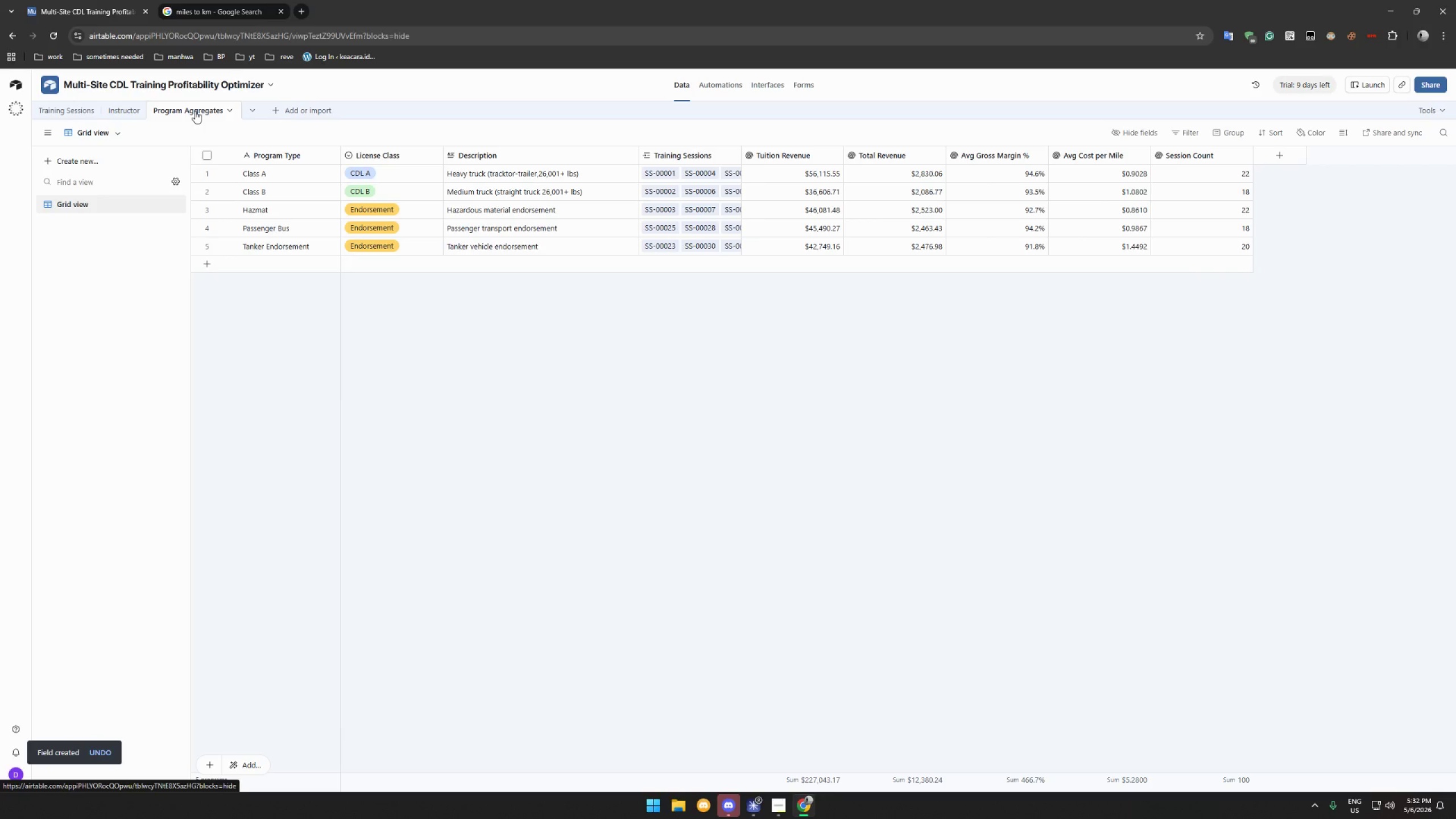 
left_click([123, 105])
 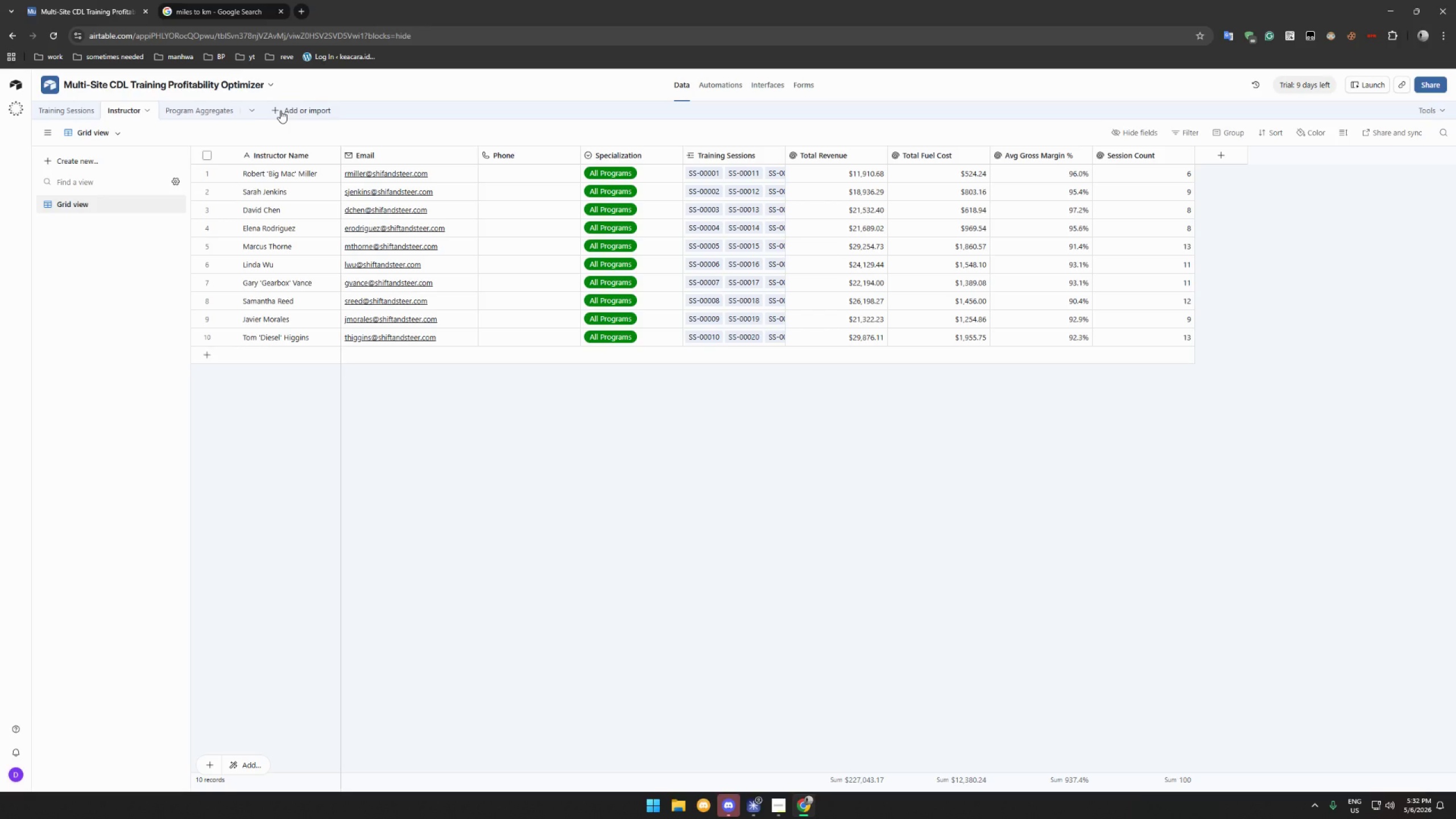 
wait(25.41)
 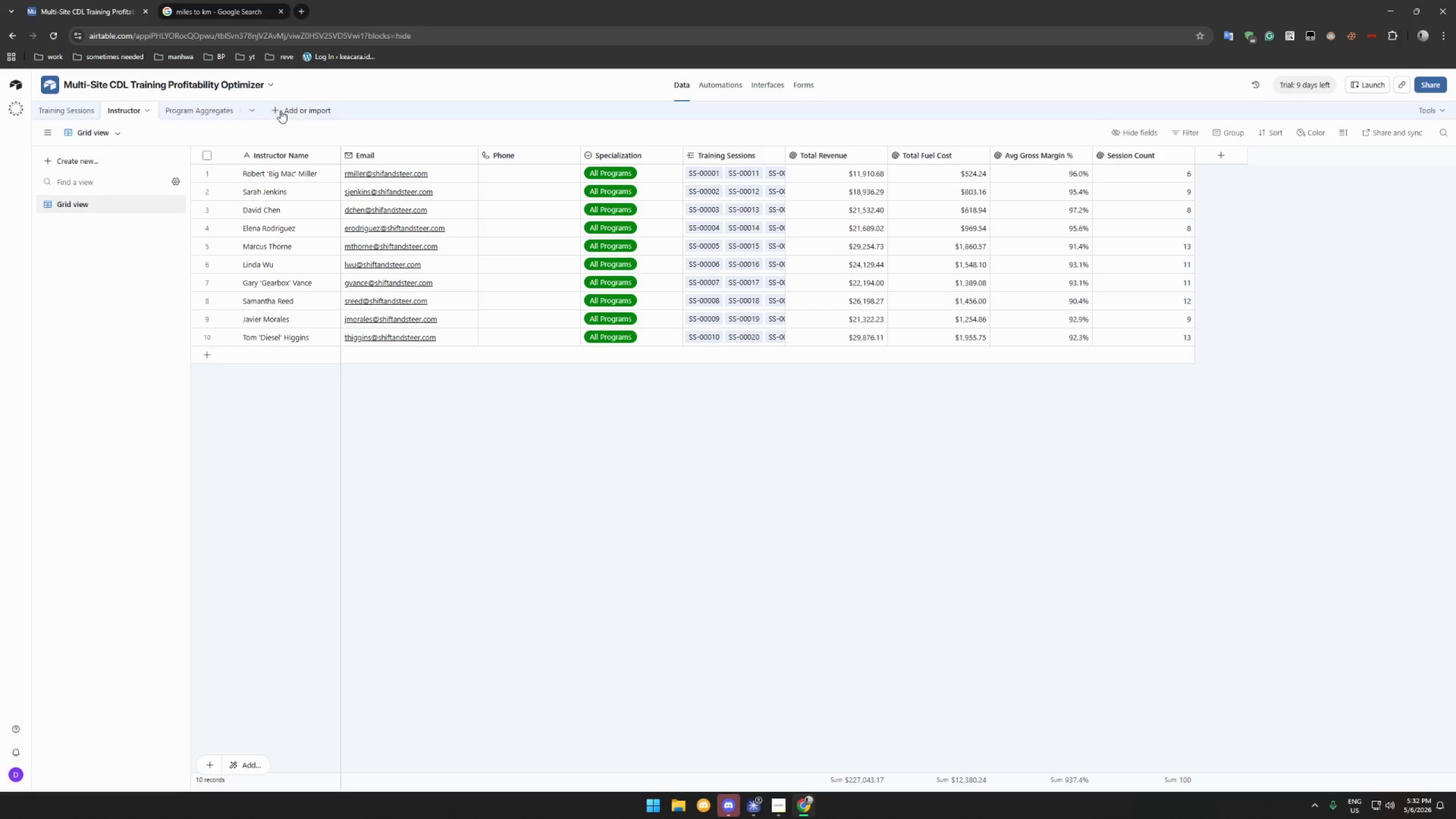 
left_click([66, 106])
 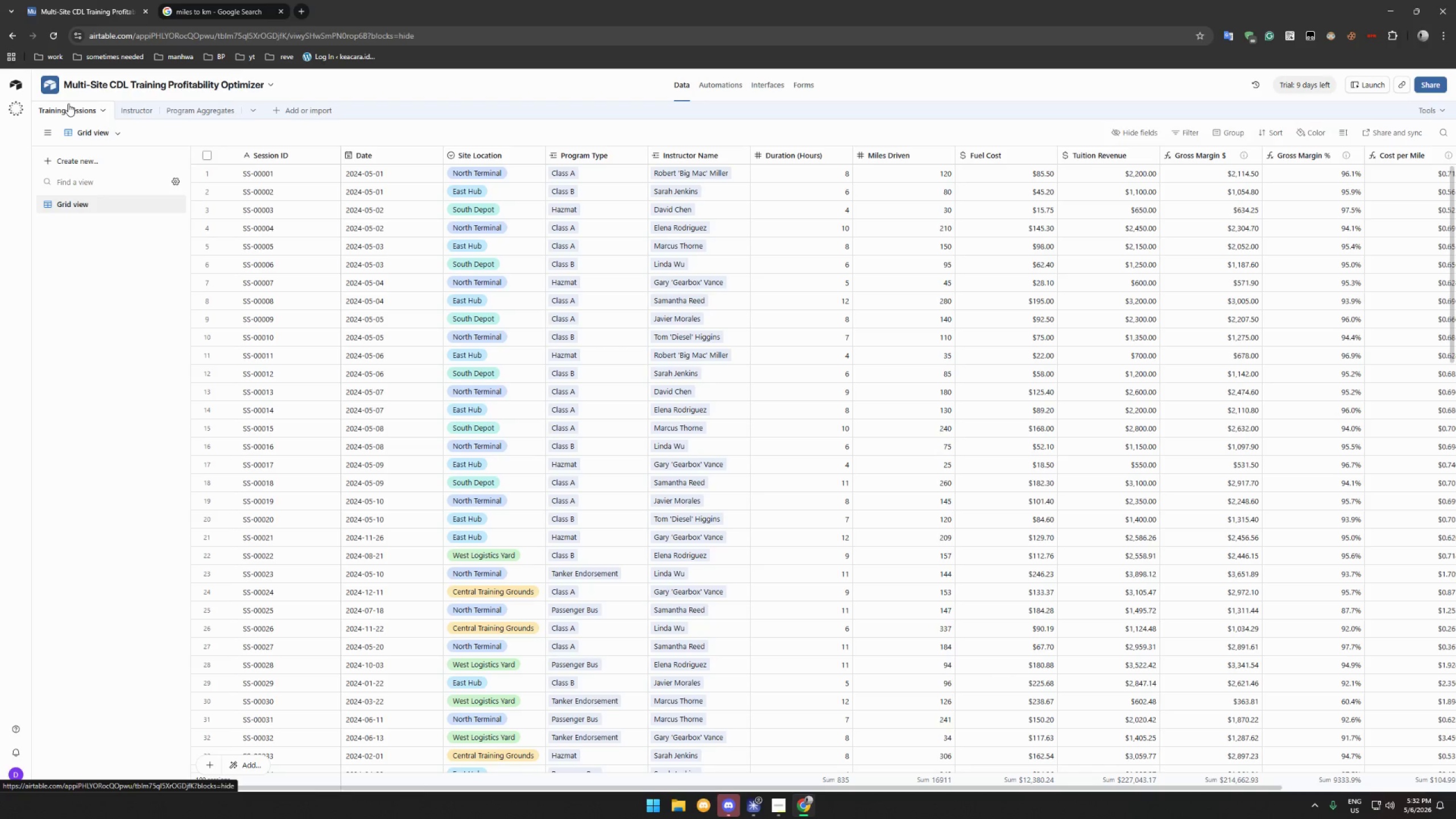 
wait(11.42)
 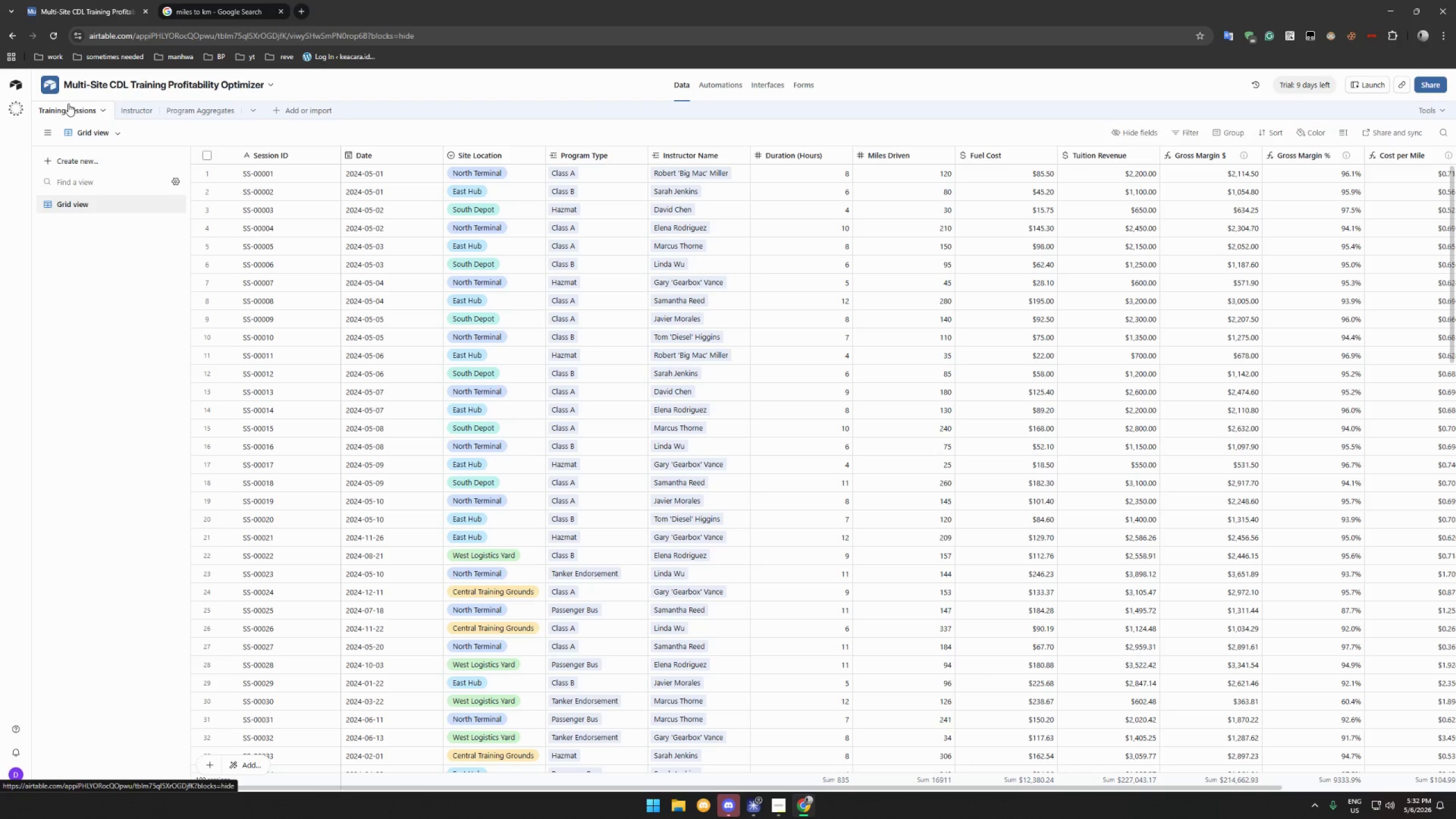 
double_click([86, 205])
 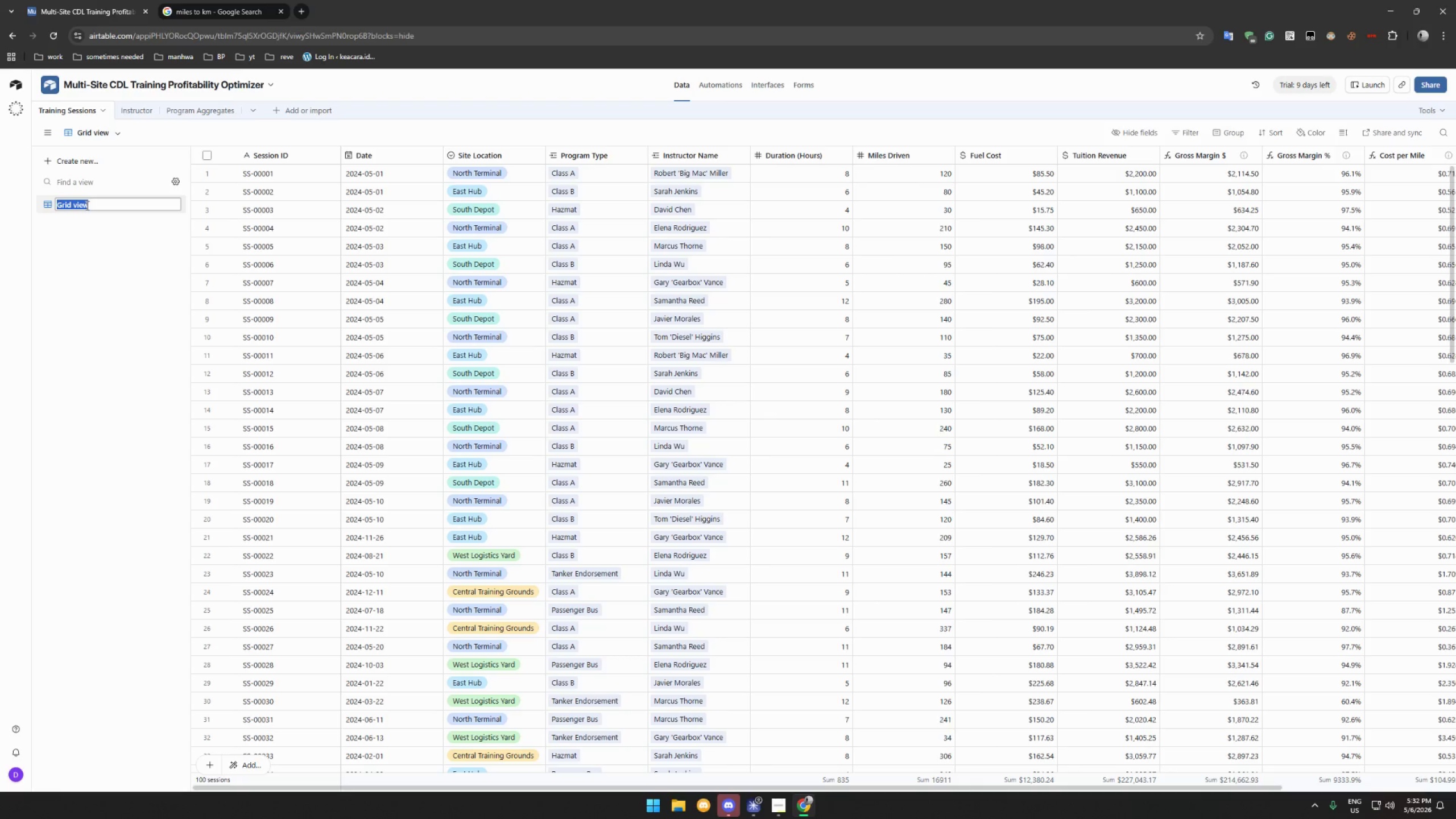 
type(V)
key(Backspace)
key(Backspace)
type(Financial Analysis)
 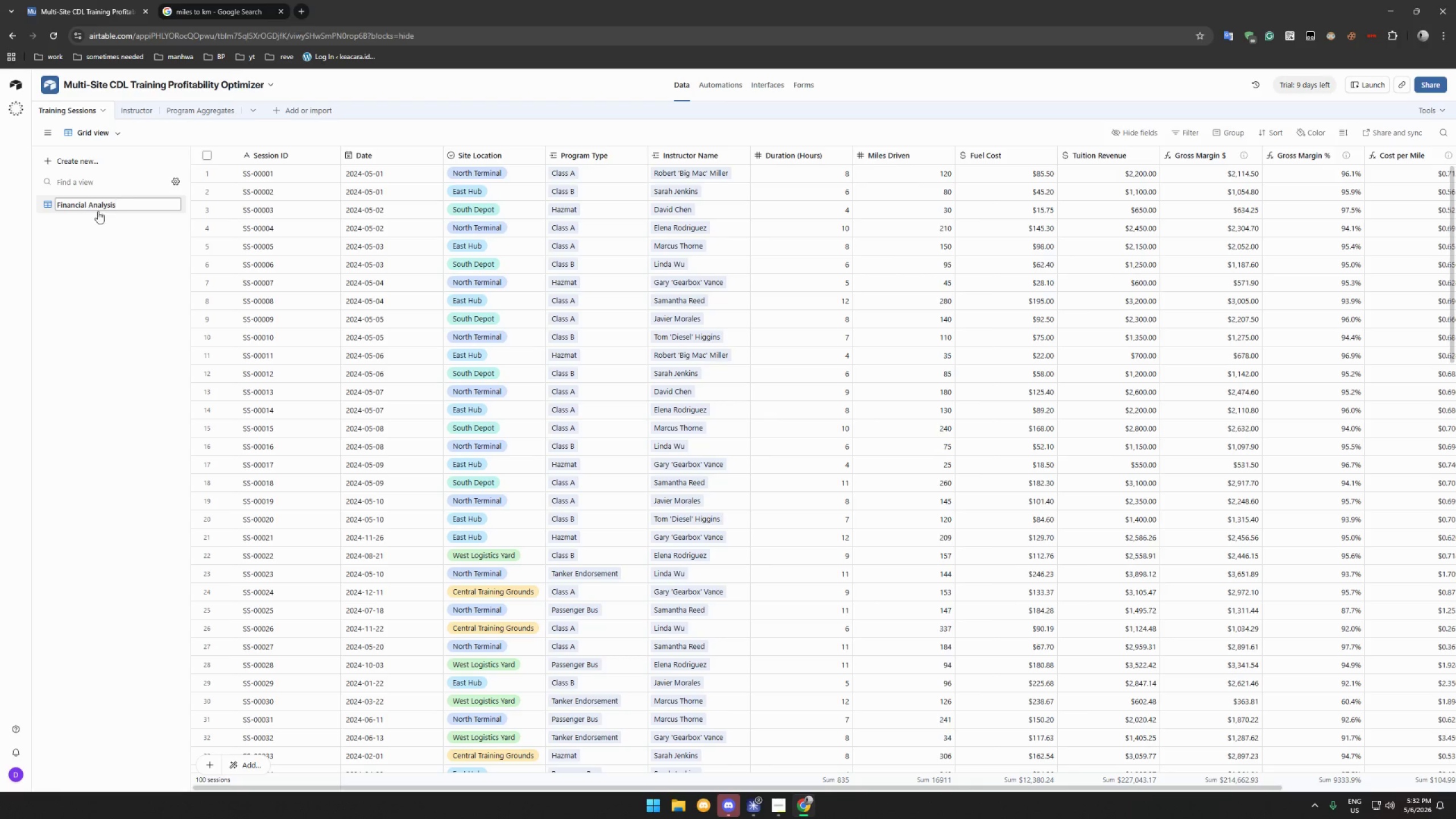 
left_click([127, 230])
 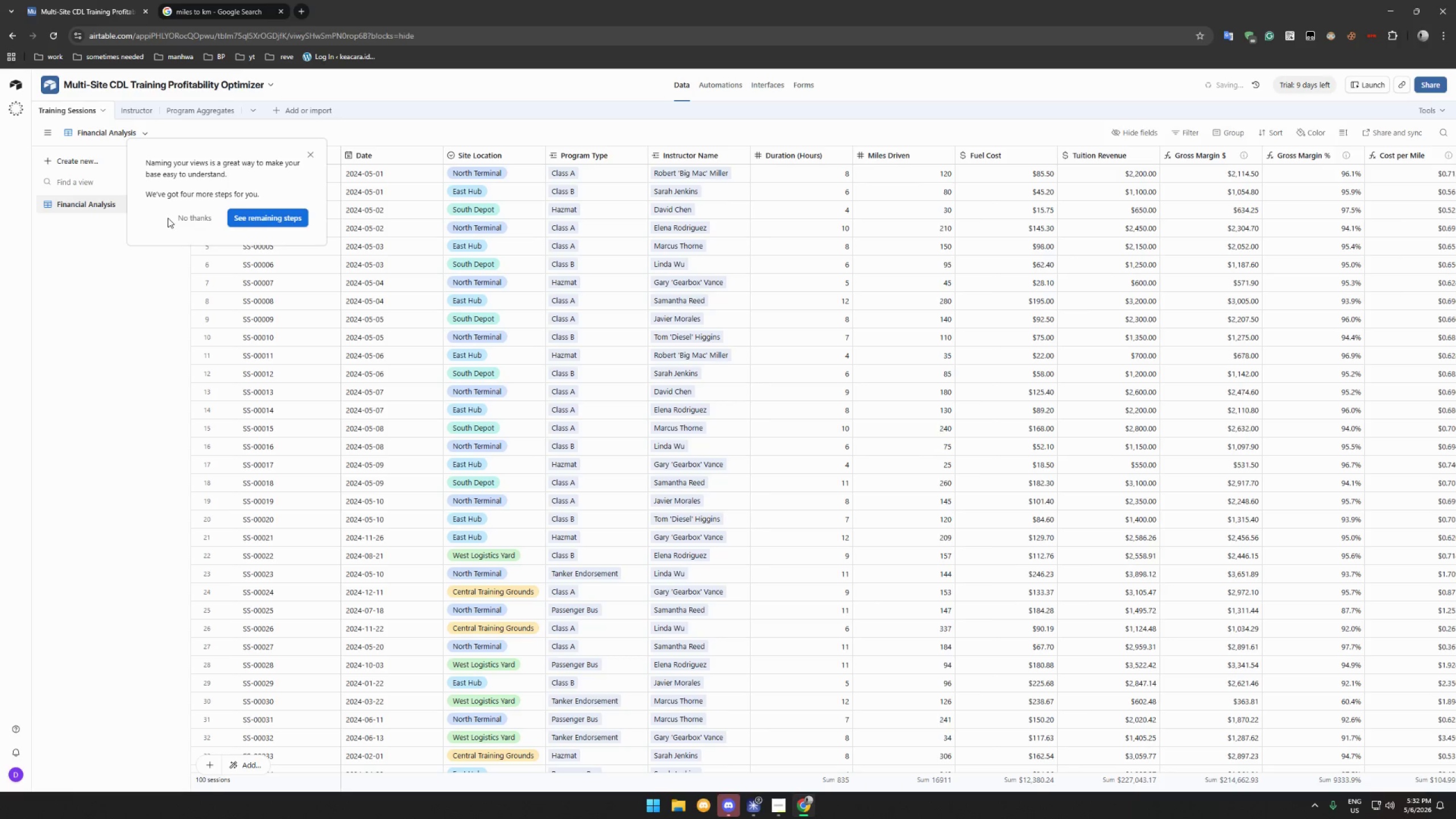 
left_click([189, 217])
 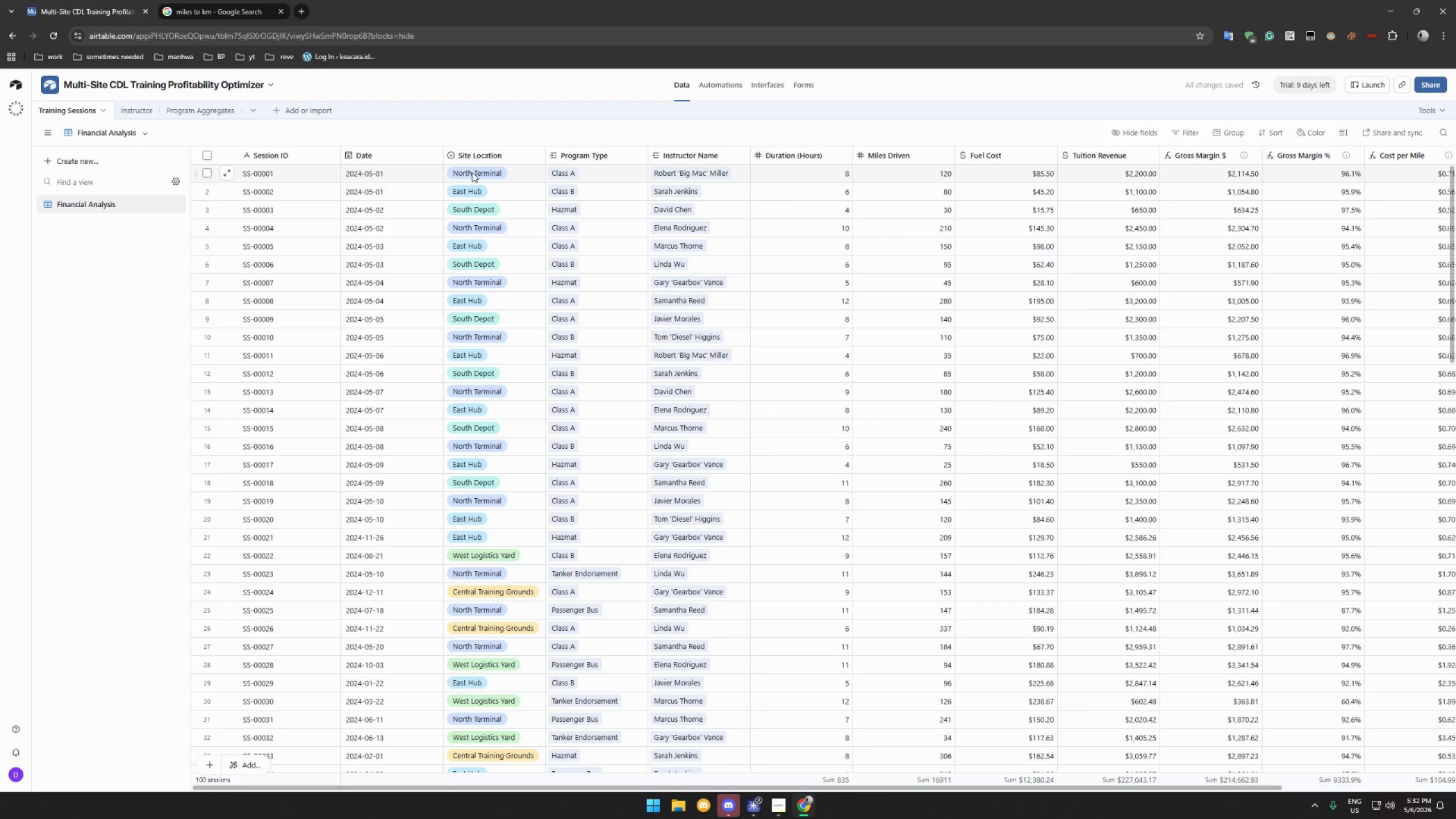 
wait(6.5)
 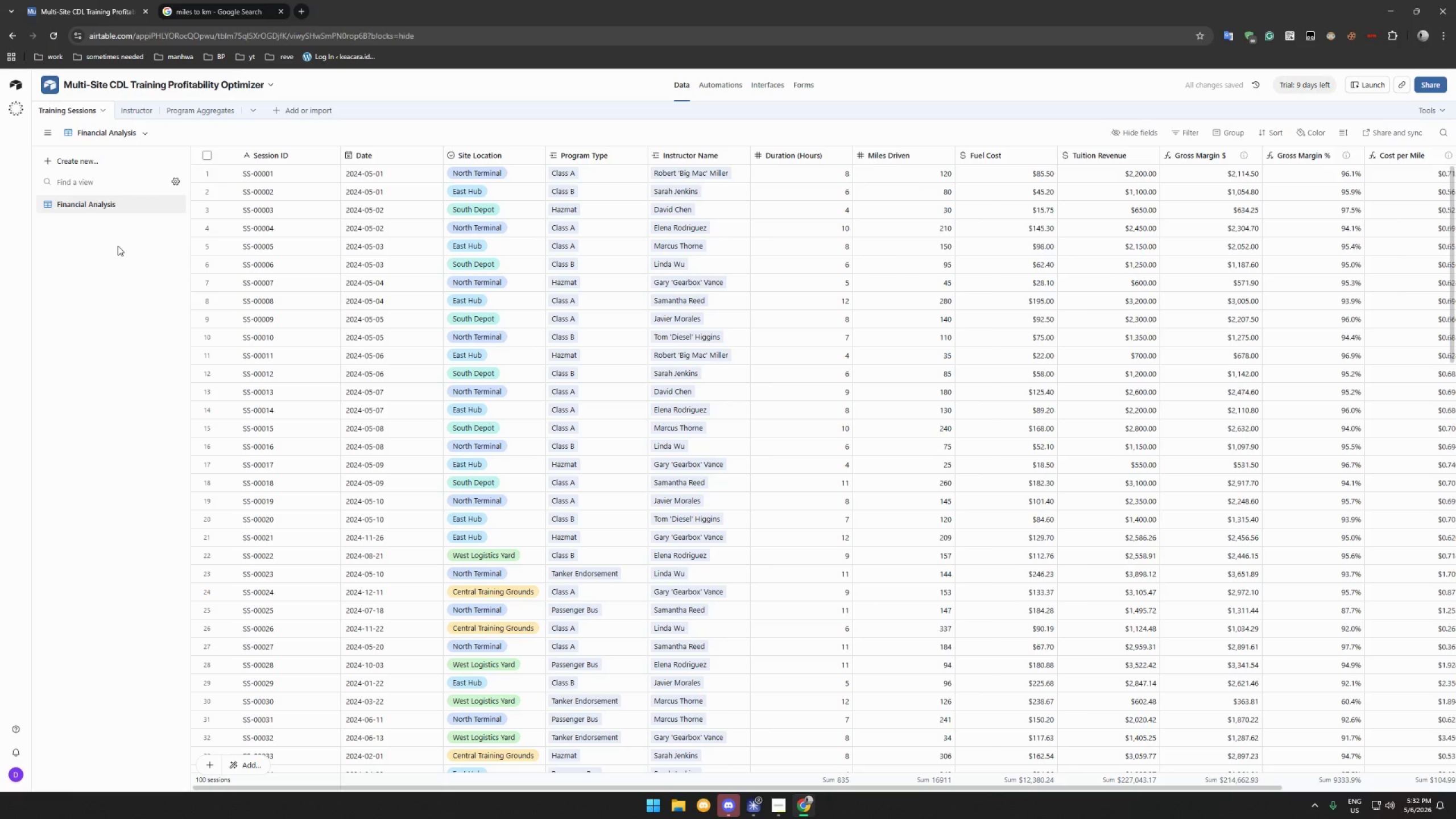 
left_click([1228, 134])
 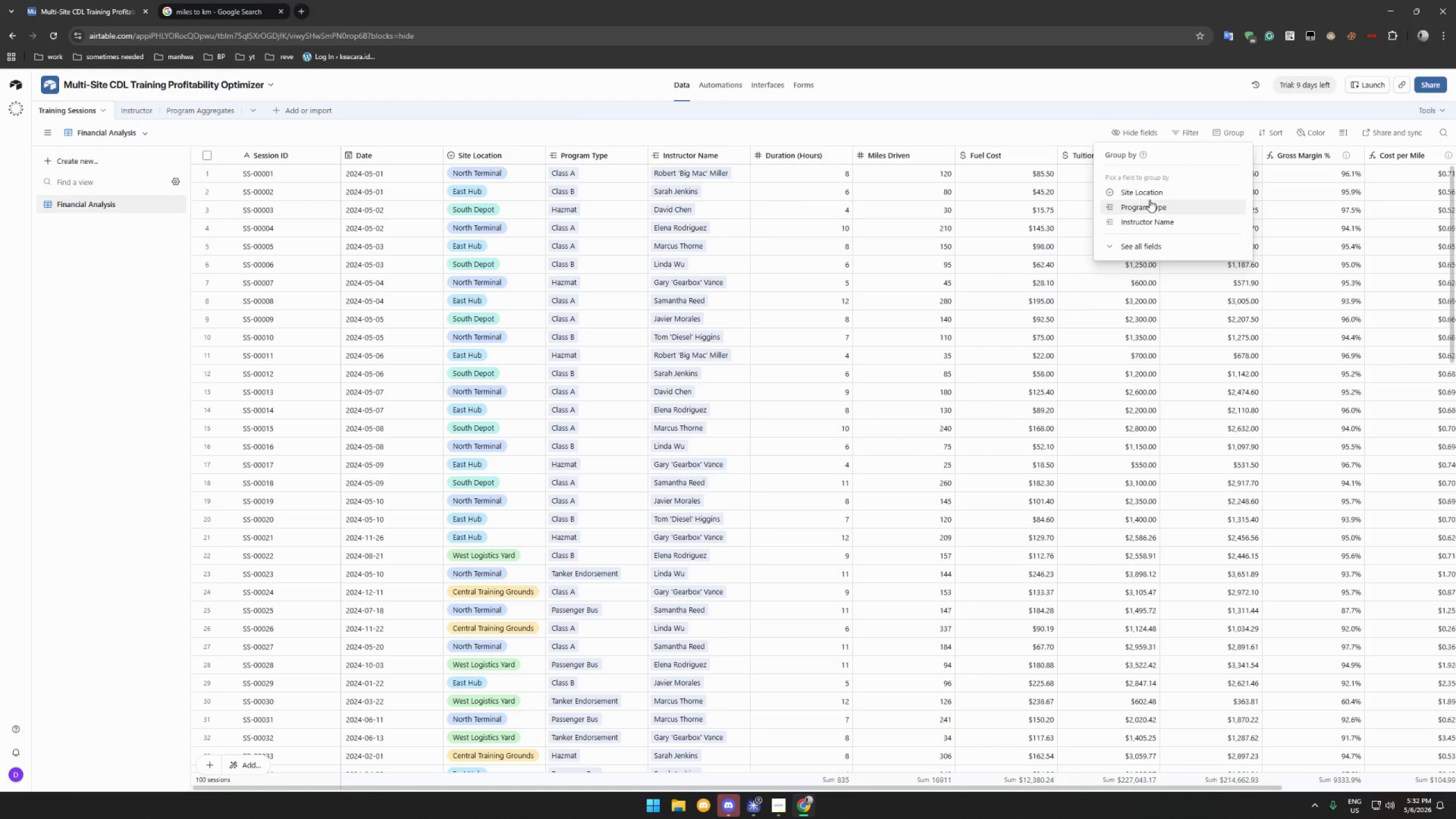 
left_click([1159, 201])
 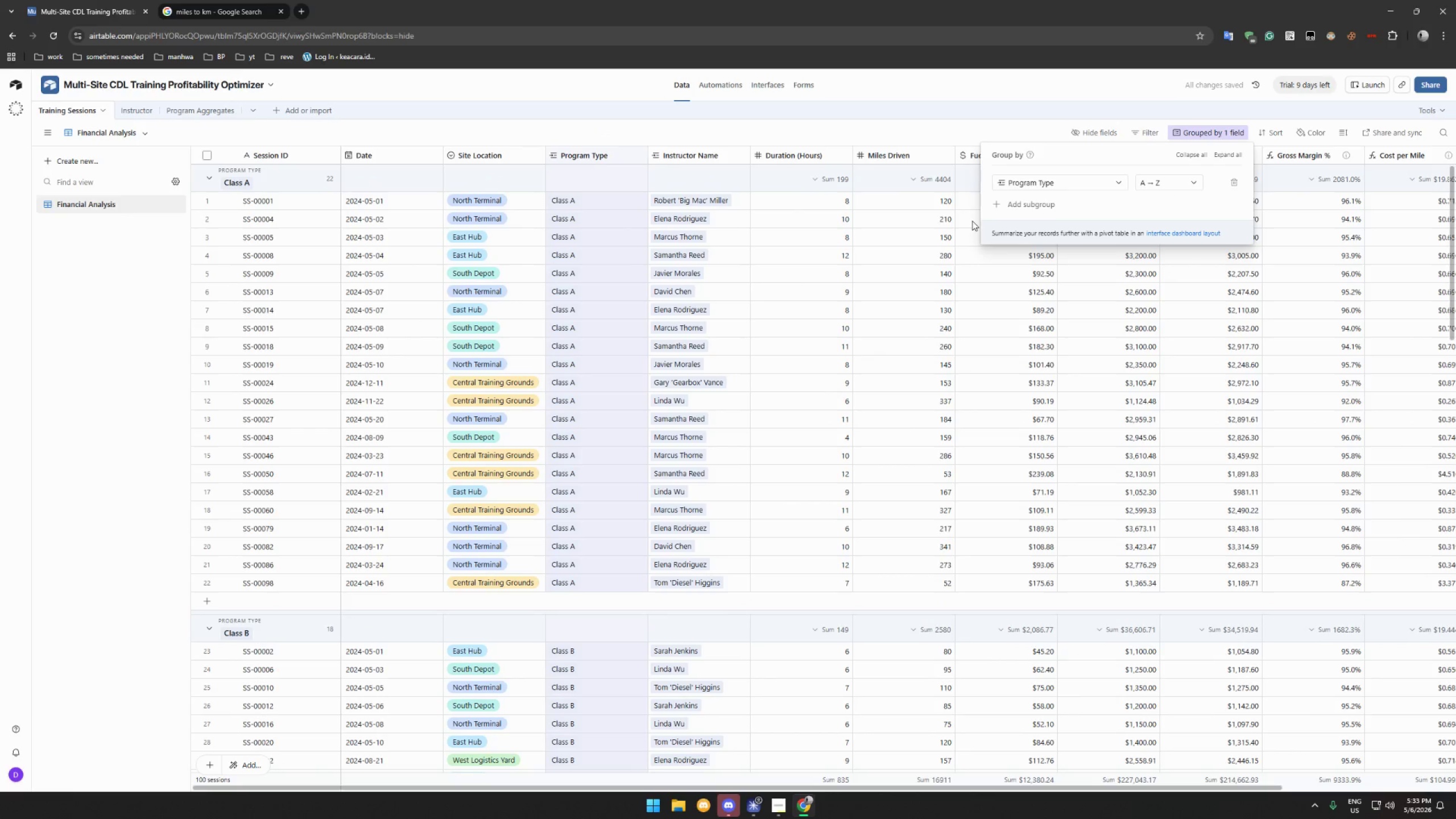 
wait(7.48)
 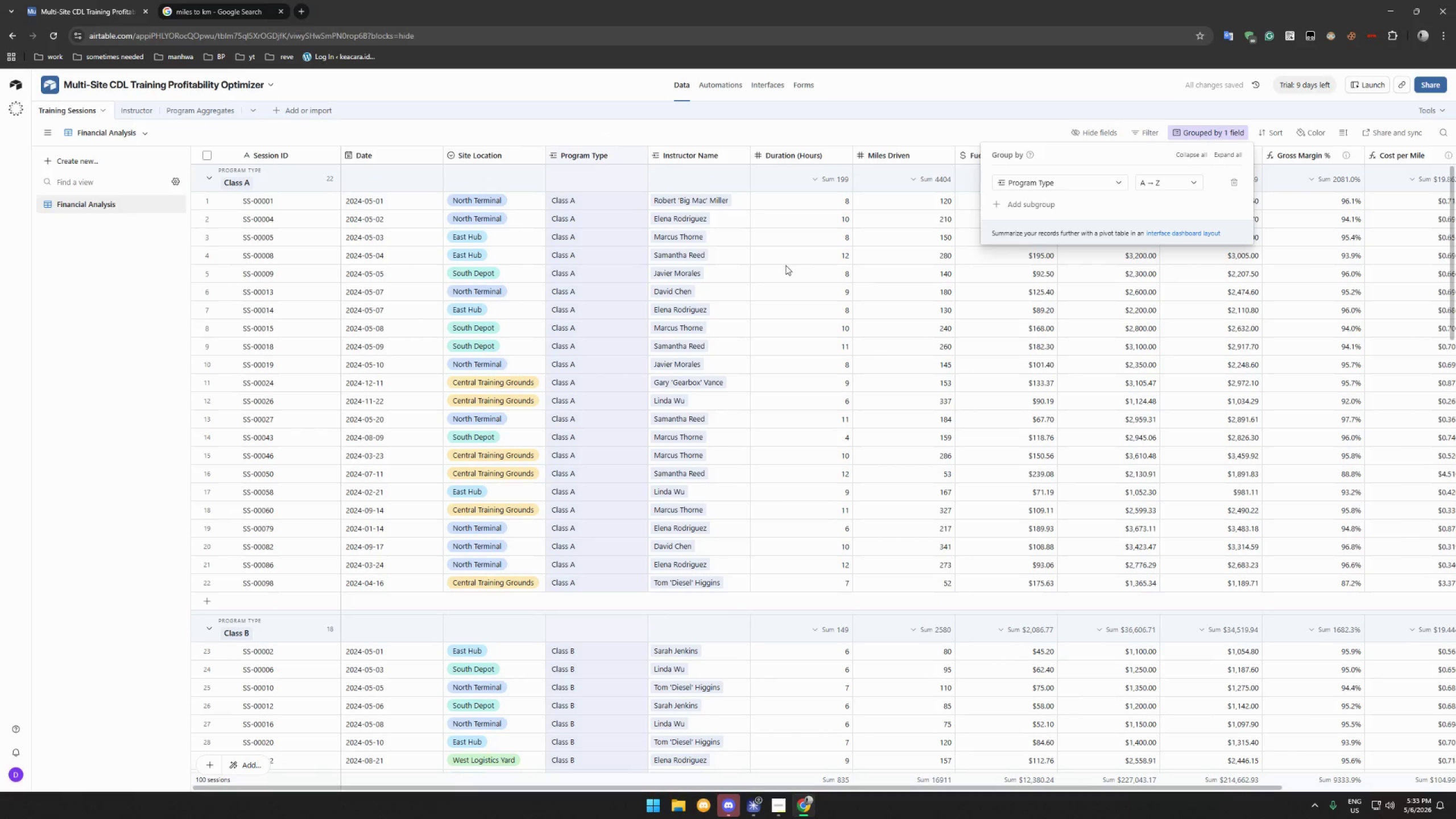 
left_click([1272, 129])
 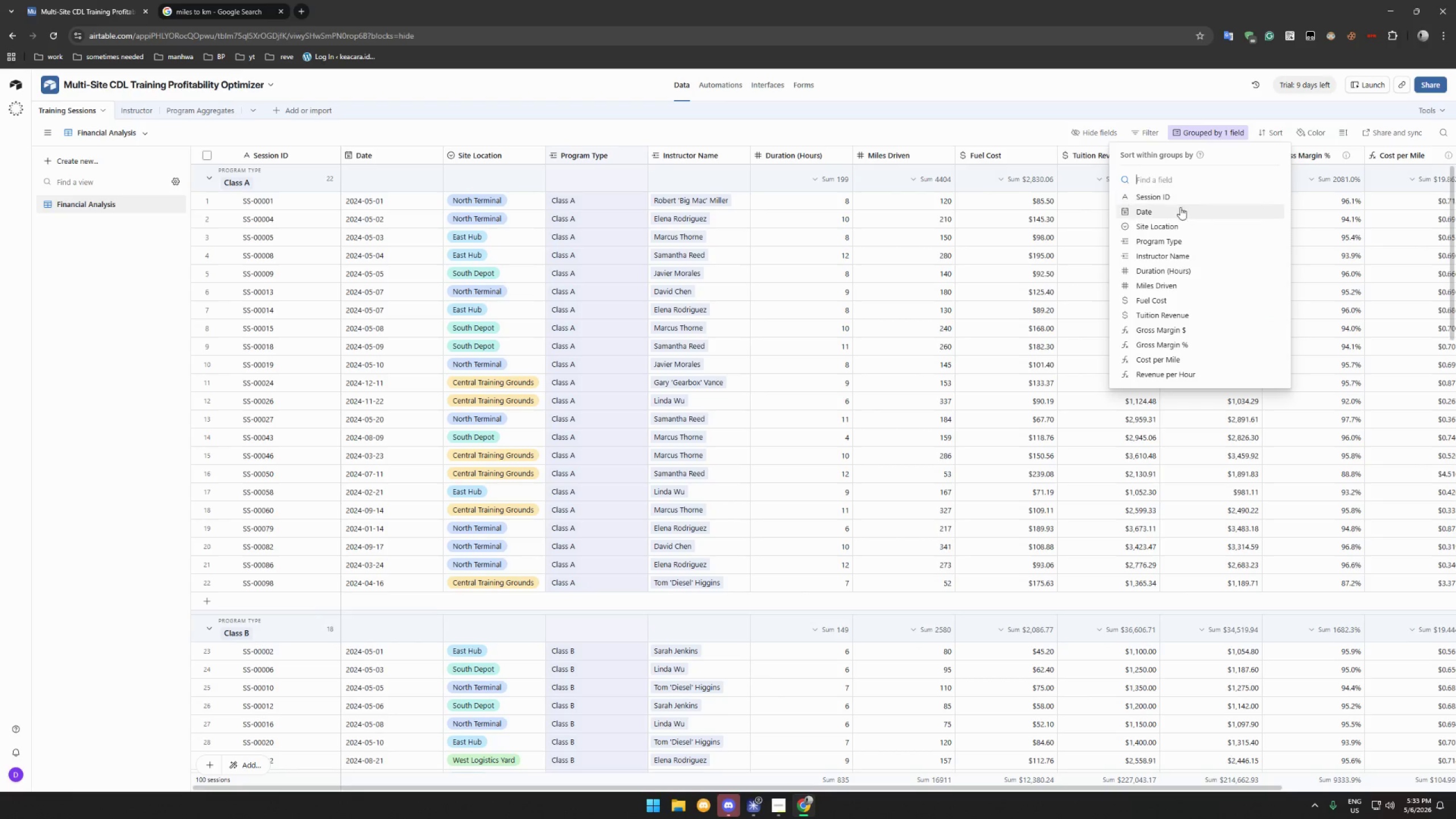 
left_click([1176, 209])
 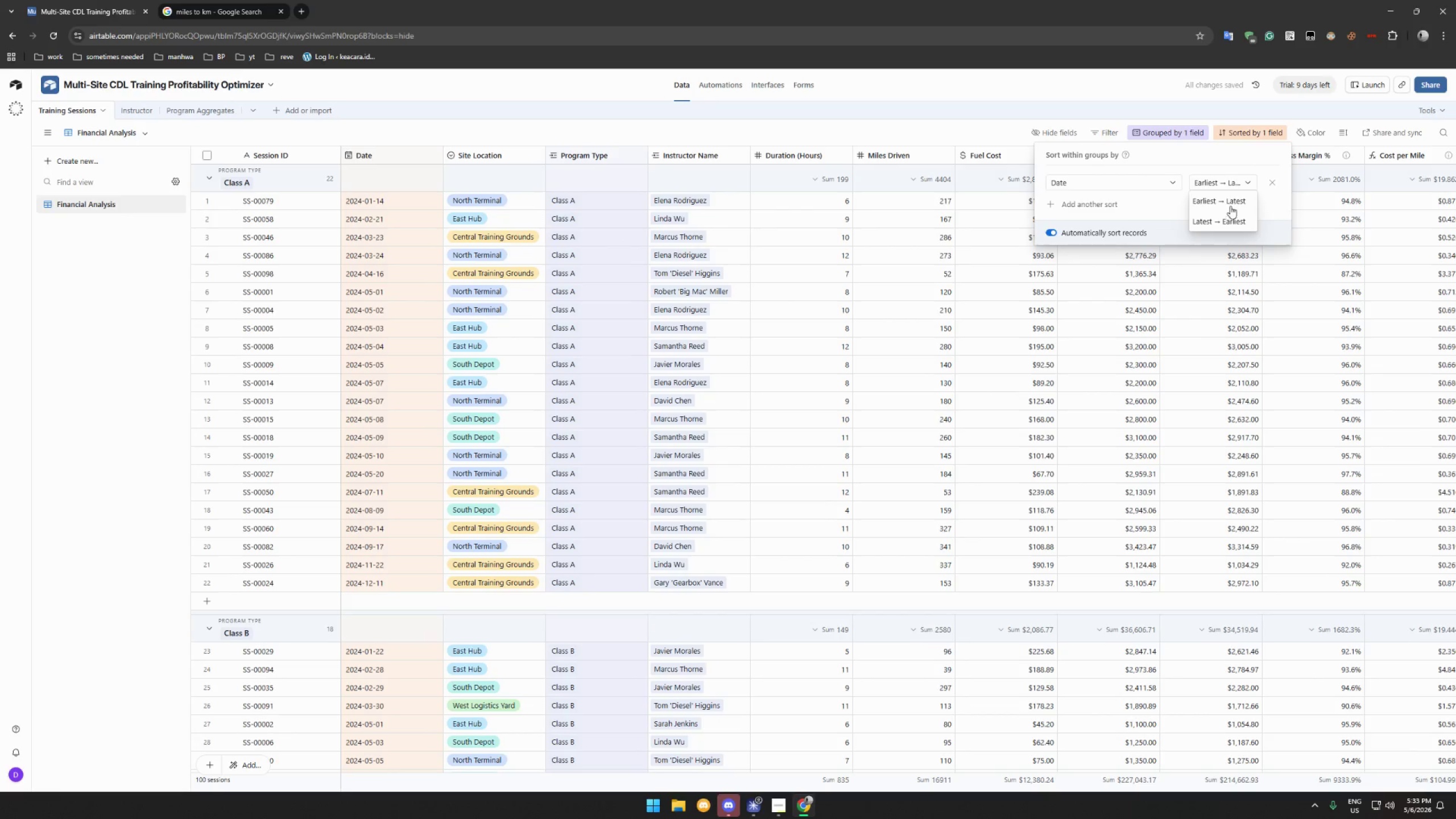 
left_click([1232, 218])
 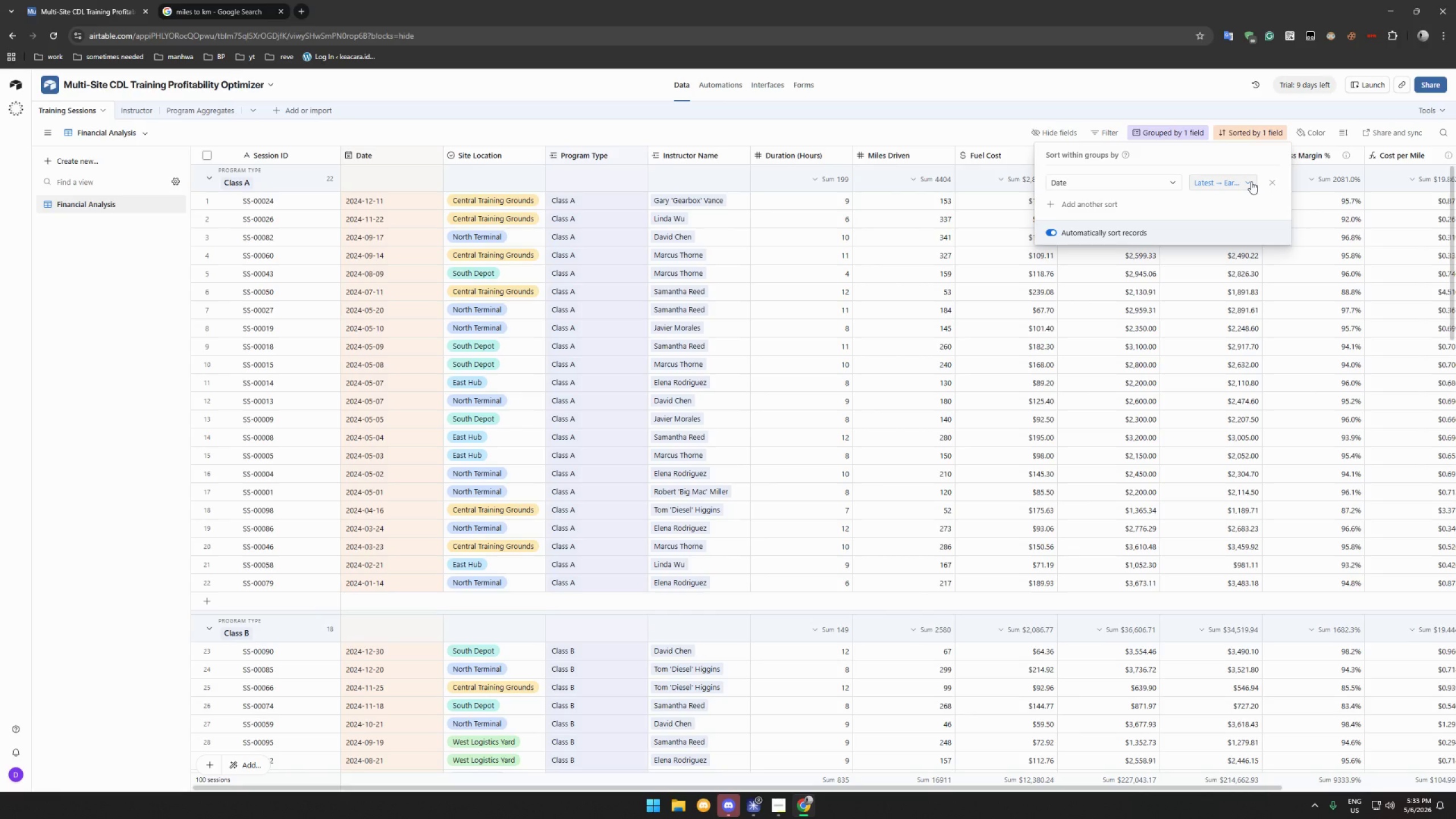 
wait(16.11)
 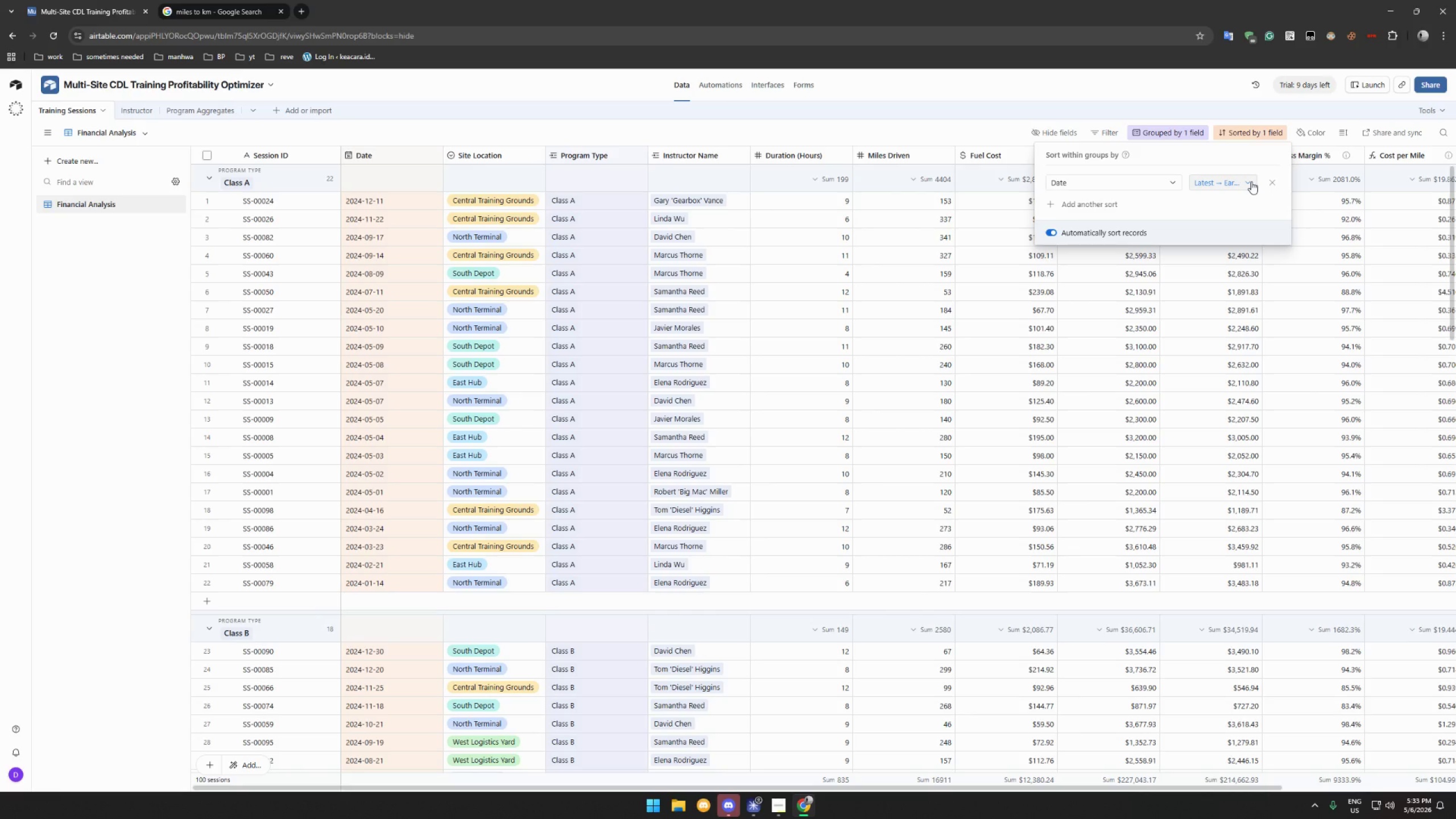 
left_click([1251, 181])
 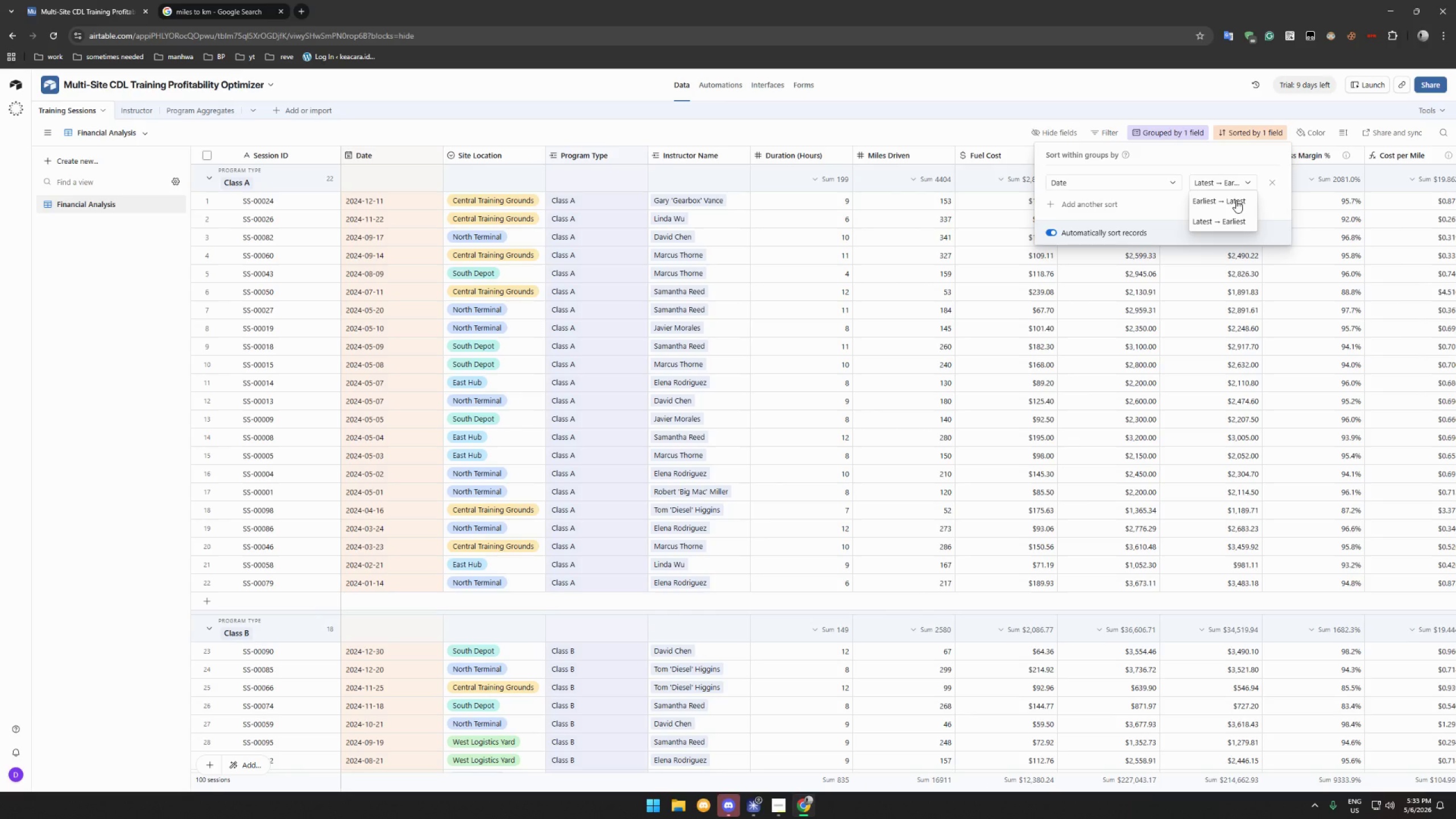 
left_click([1236, 200])
 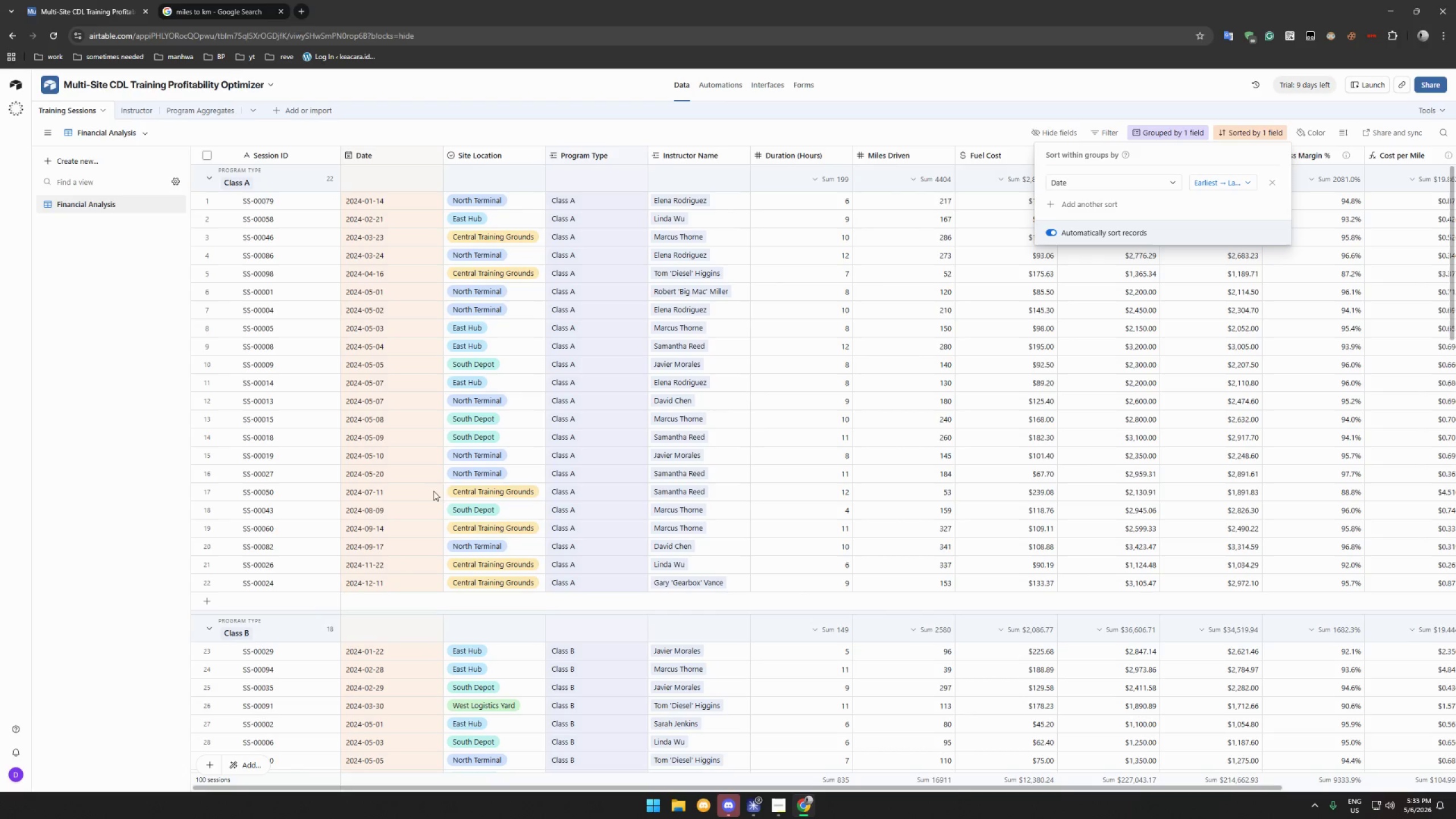 
wait(33.42)
 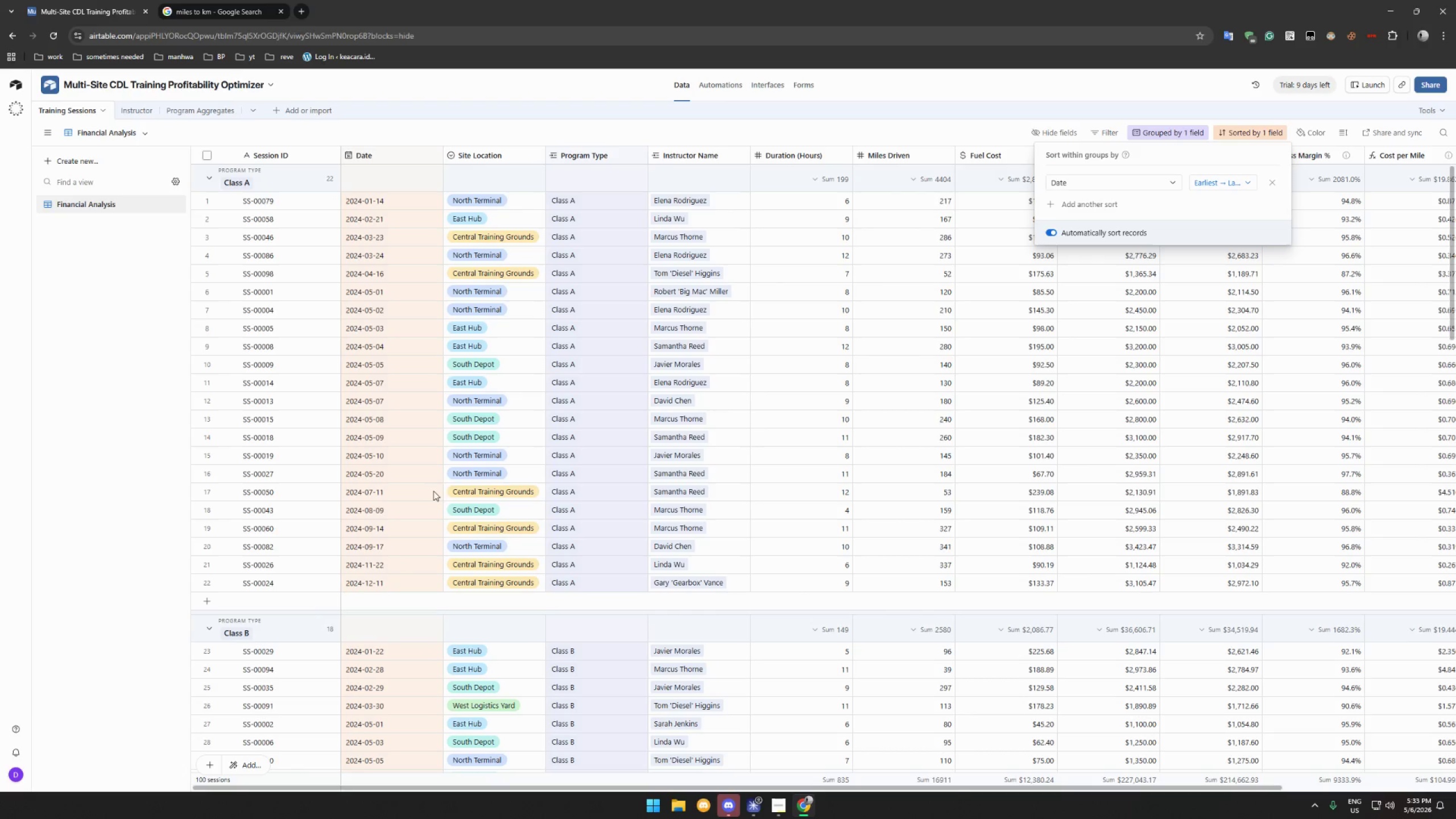 
left_click([1056, 136])
 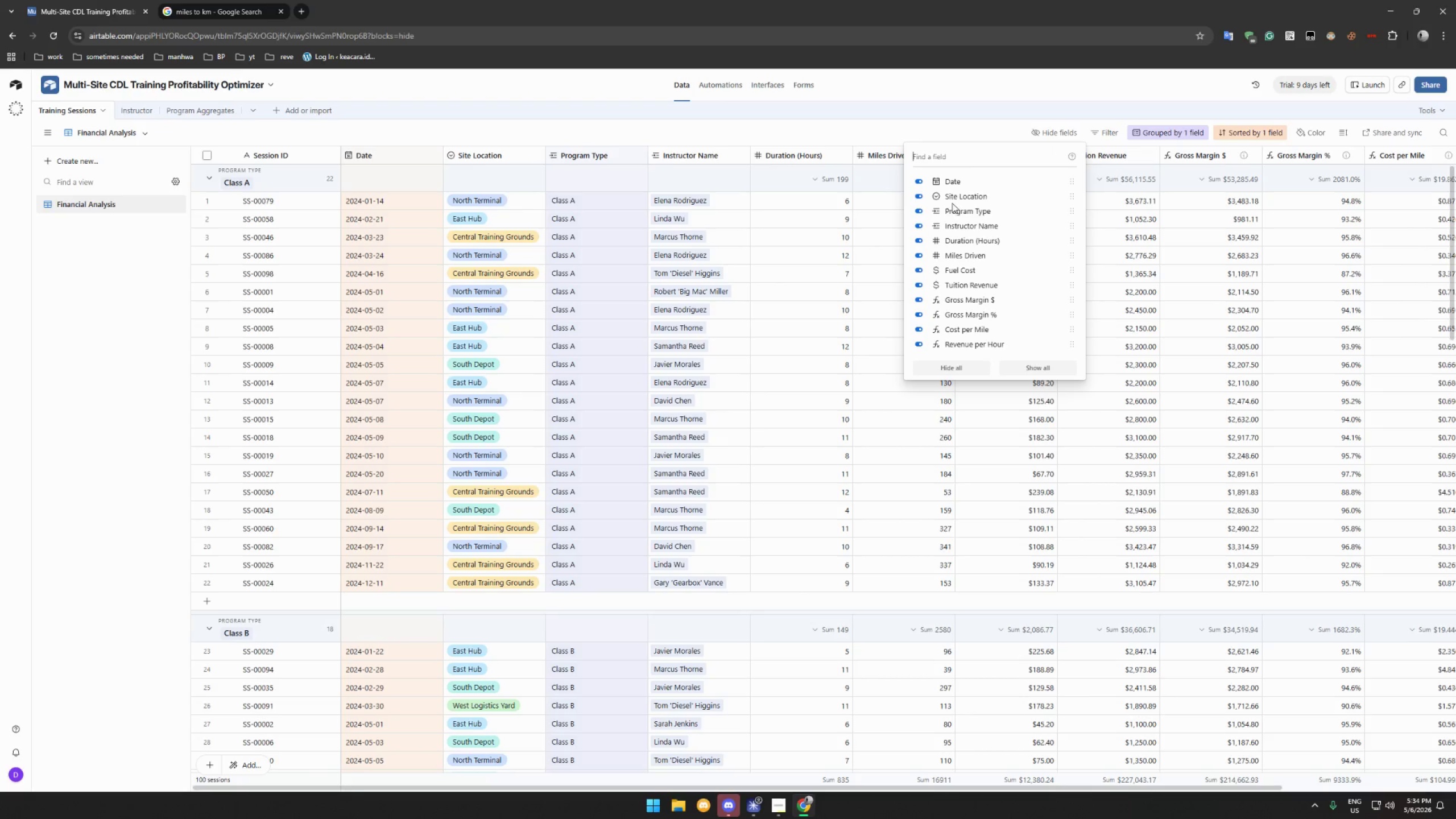 
wait(6.5)
 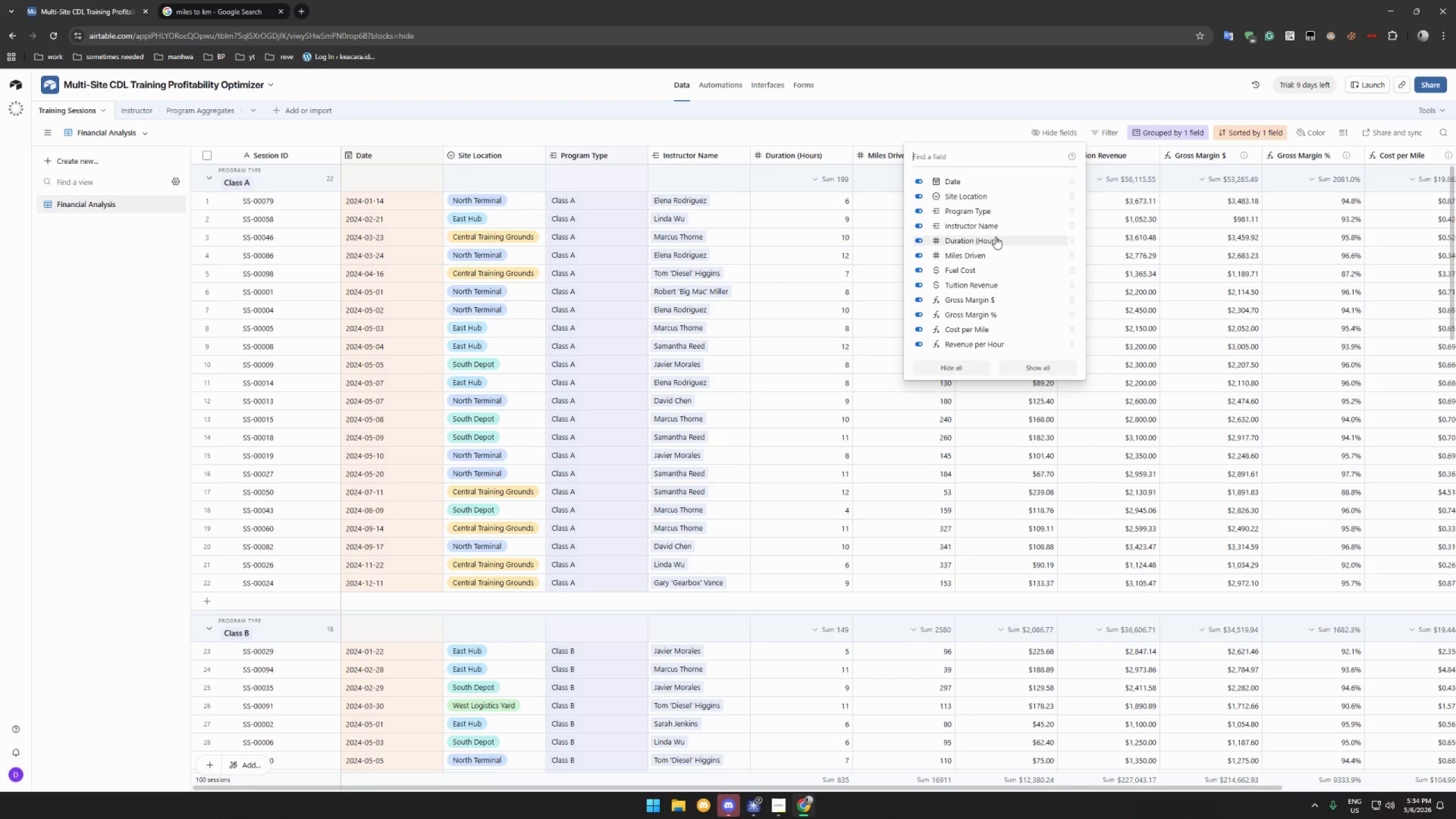 
scroll: coordinate [935, 225], scroll_direction: down, amount: 5.0
 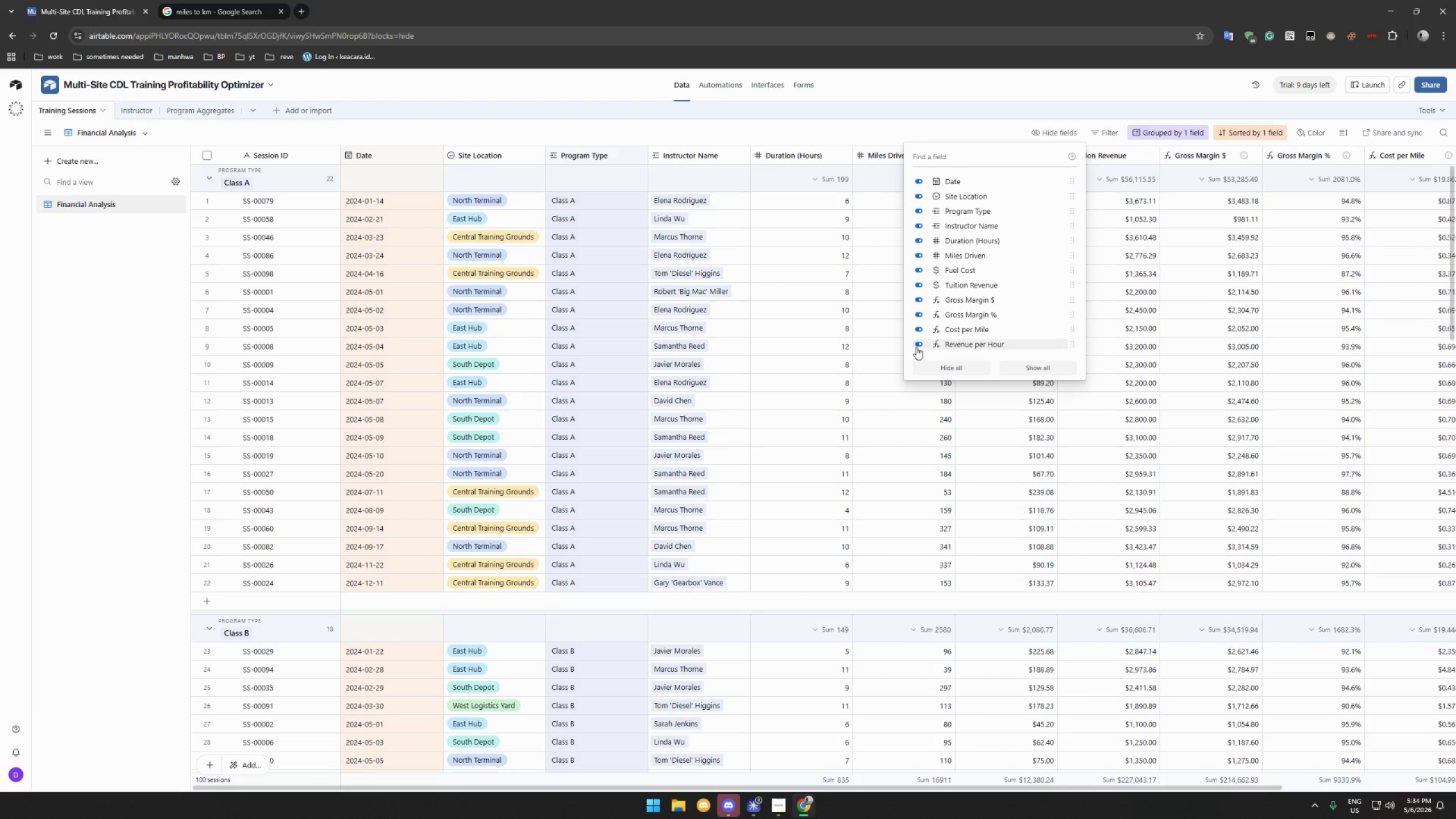 
left_click([940, 361])
 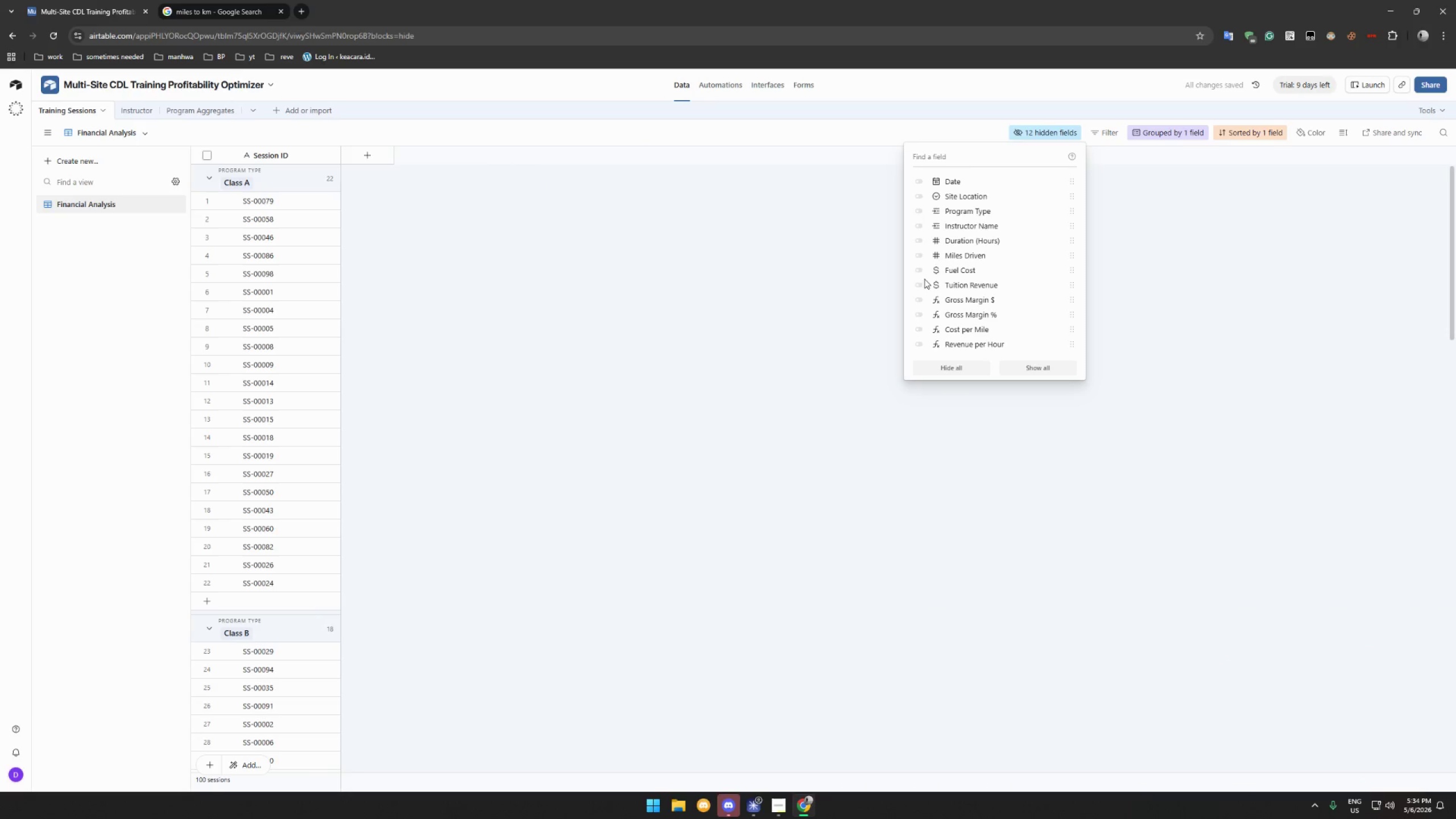 
scroll: coordinate [921, 264], scroll_direction: up, amount: 3.0
 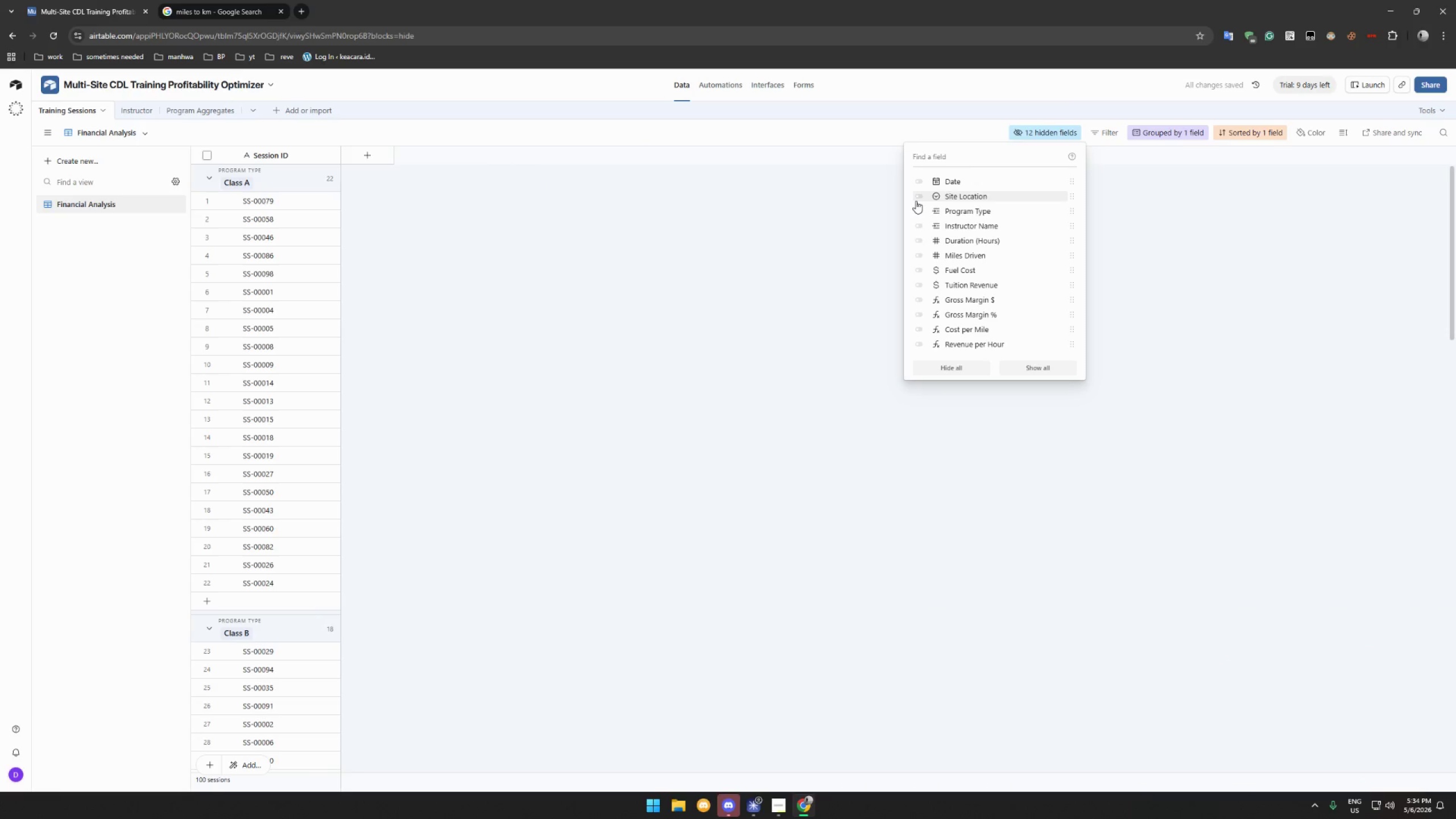 
wait(8.29)
 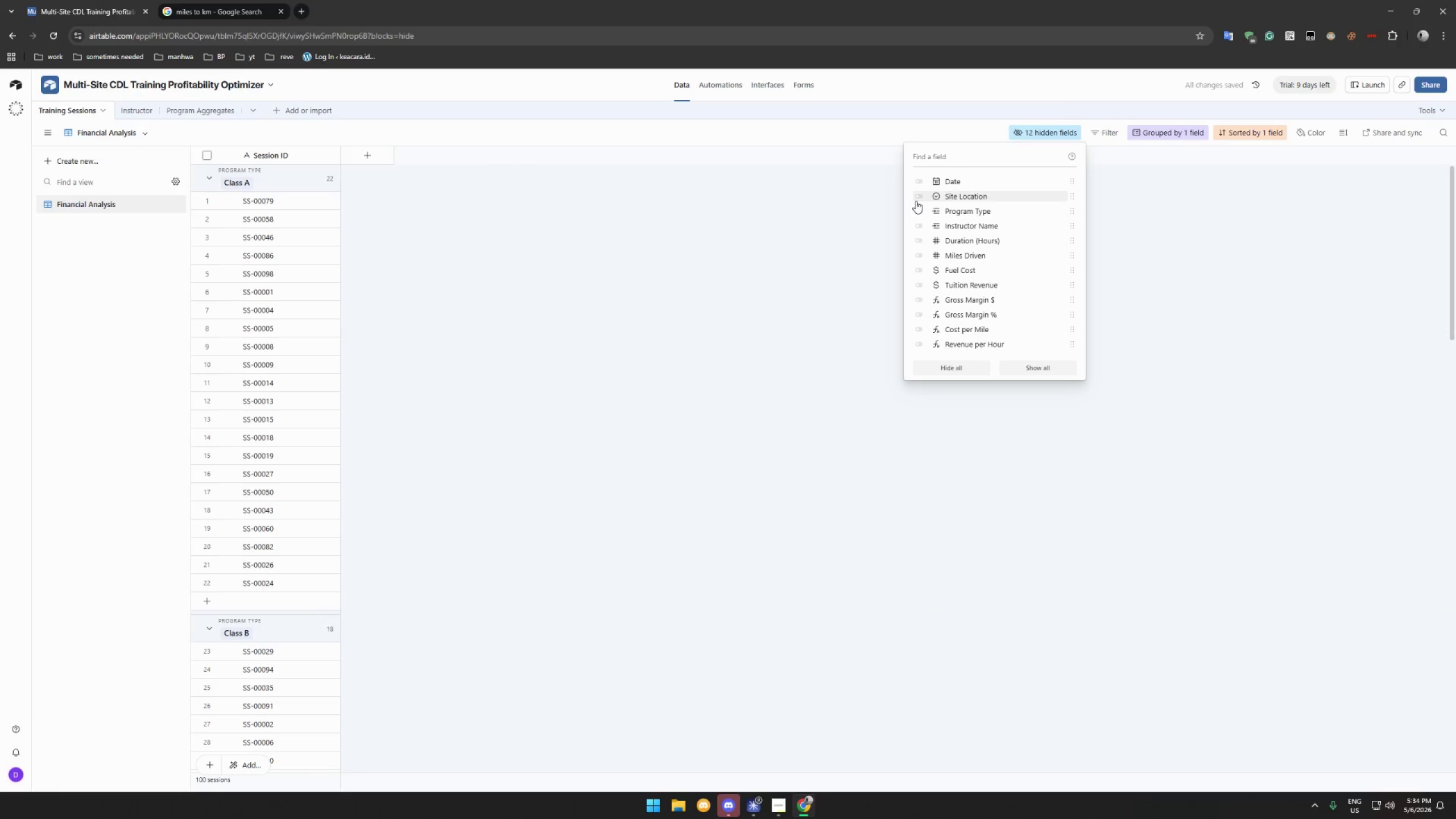 
double_click([922, 196])
 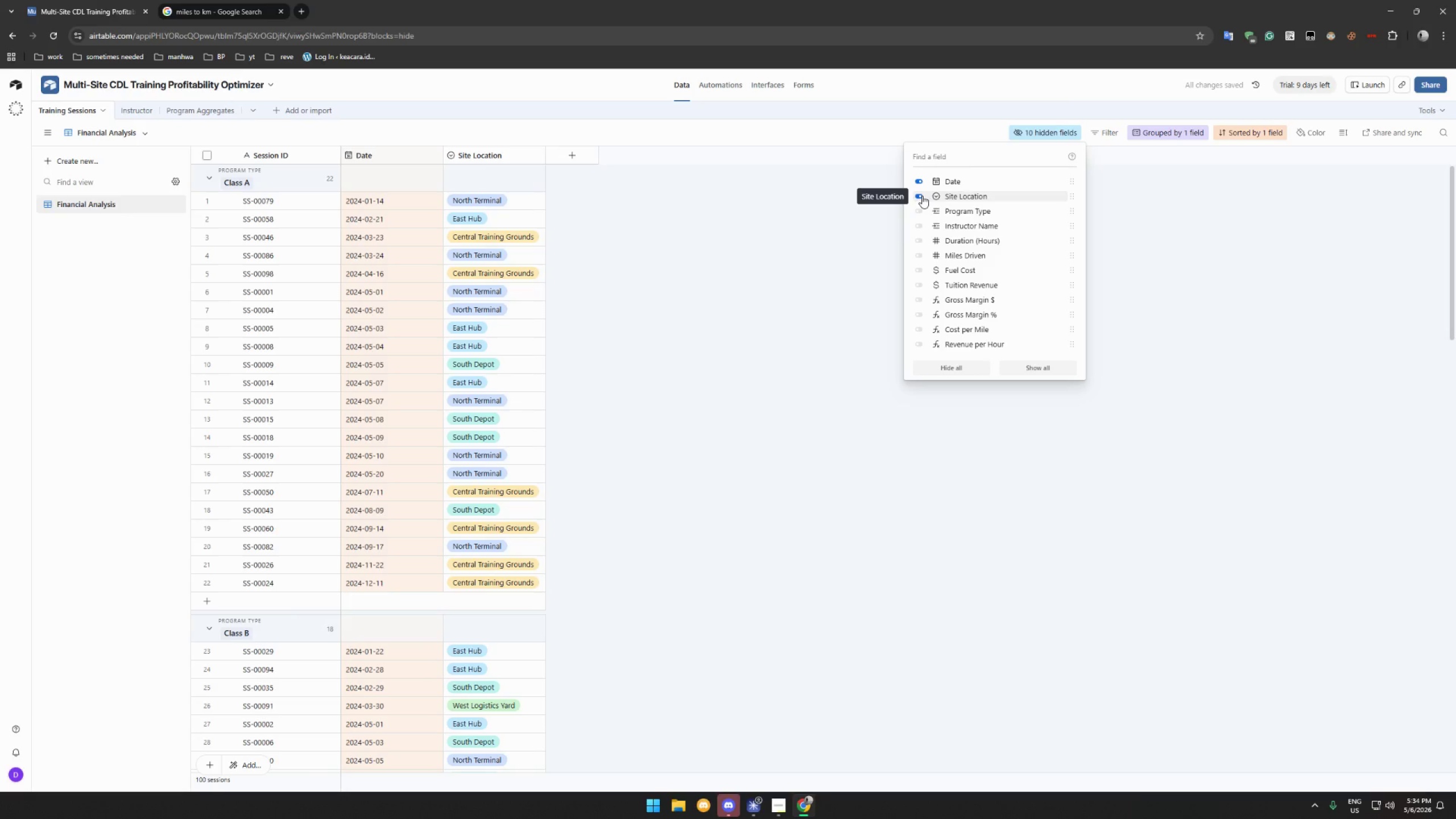 
wait(8.97)
 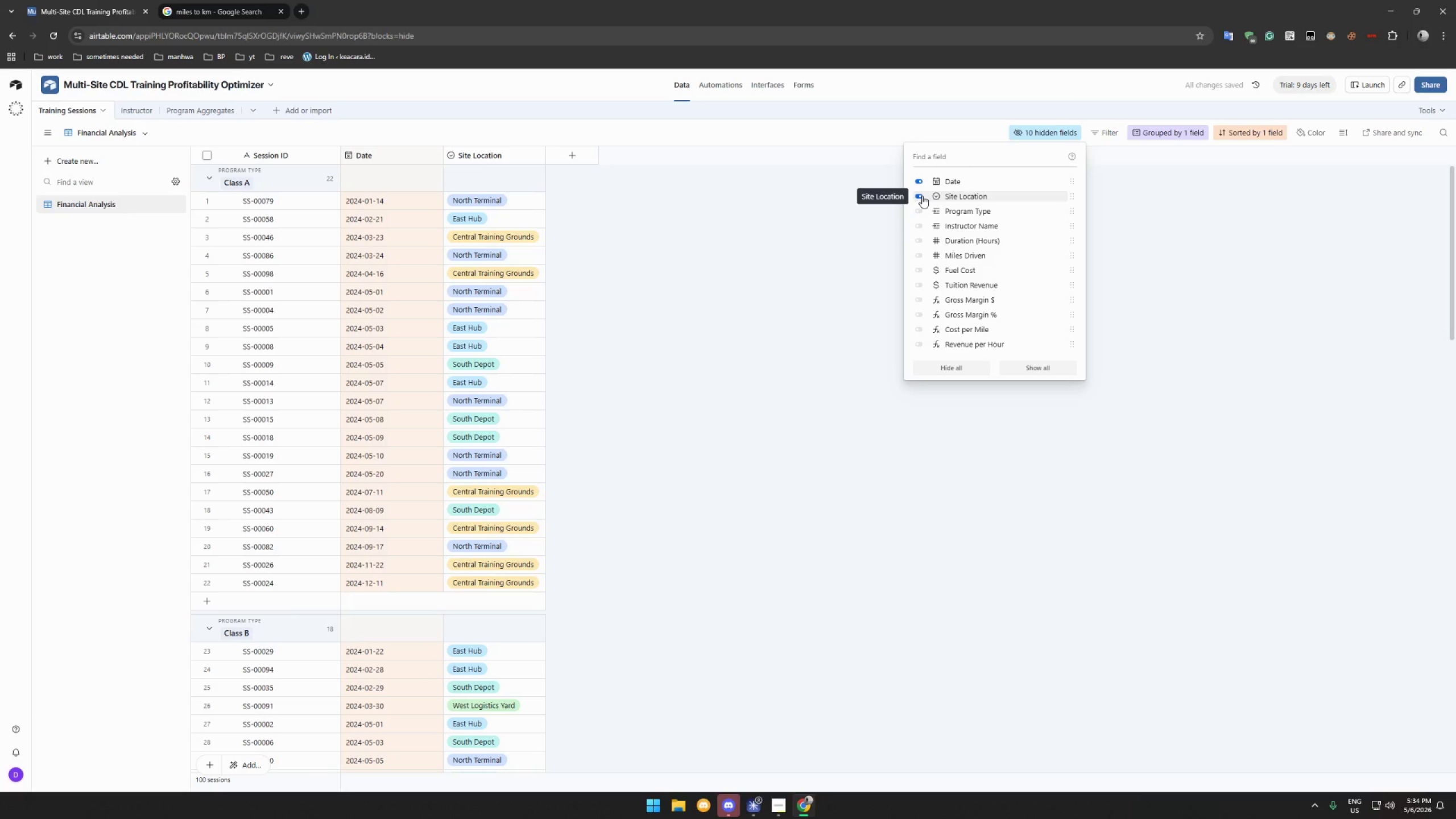 
double_click([925, 224])
 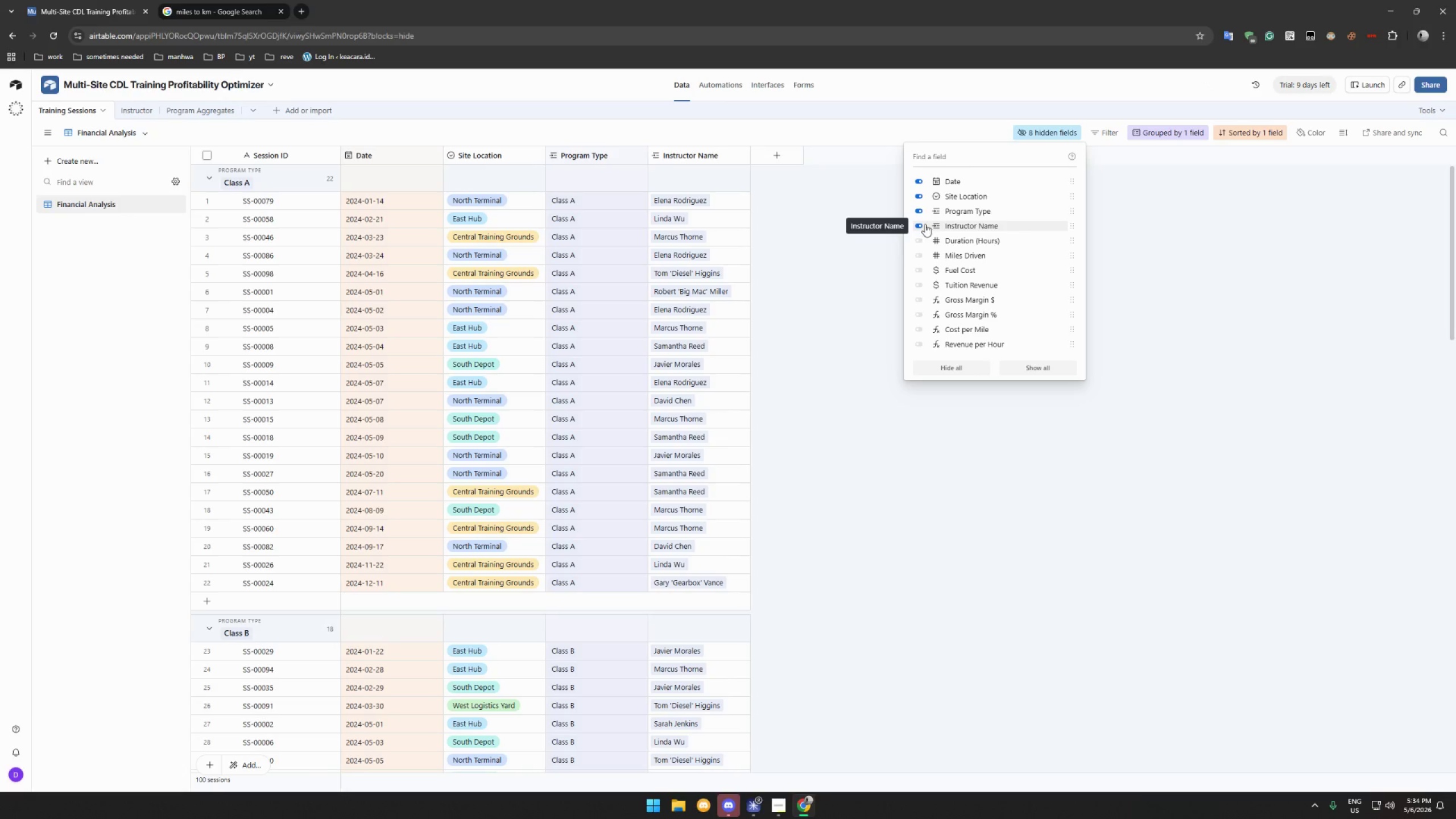 
wait(17.59)
 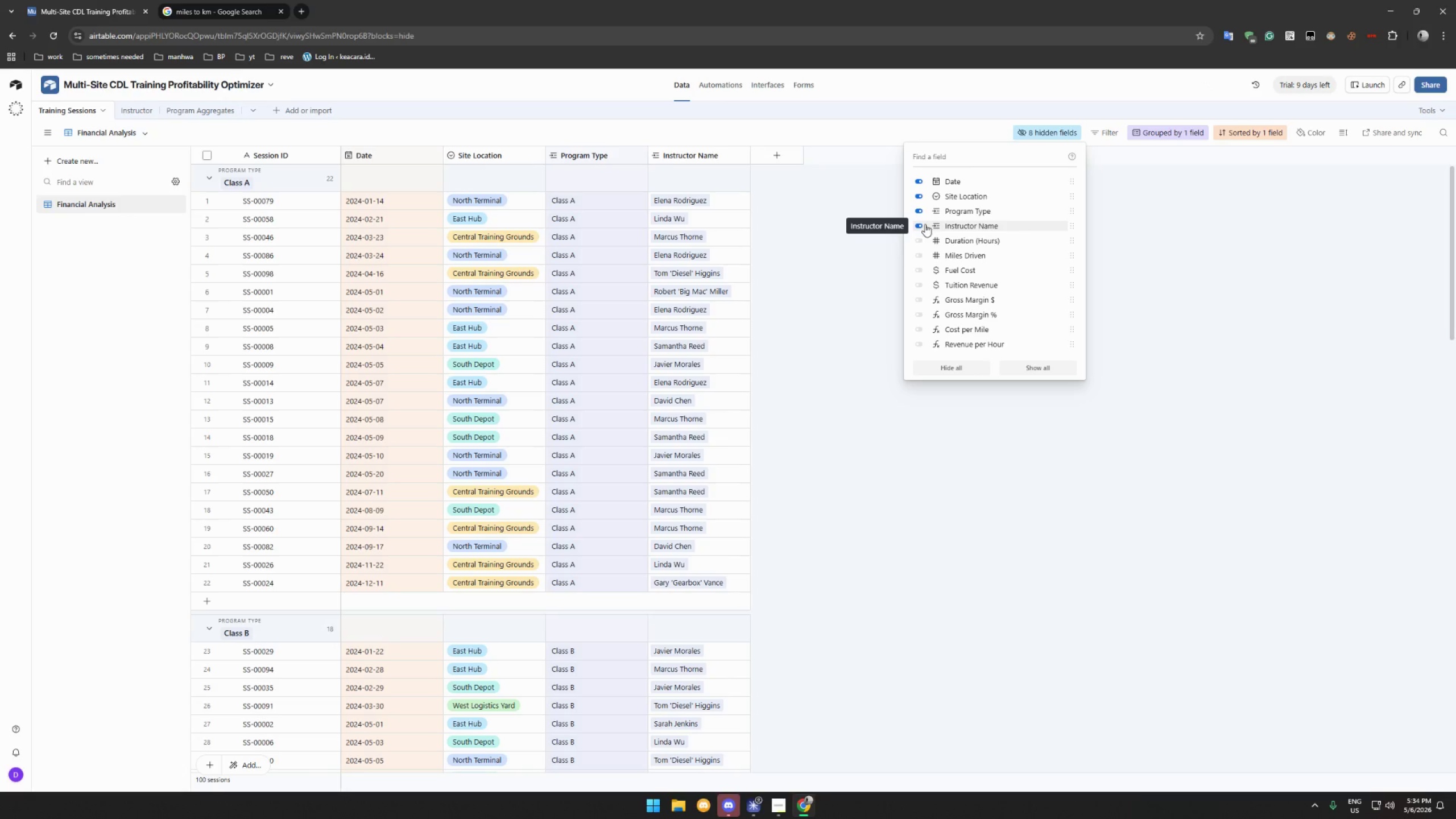 
left_click([924, 238])
 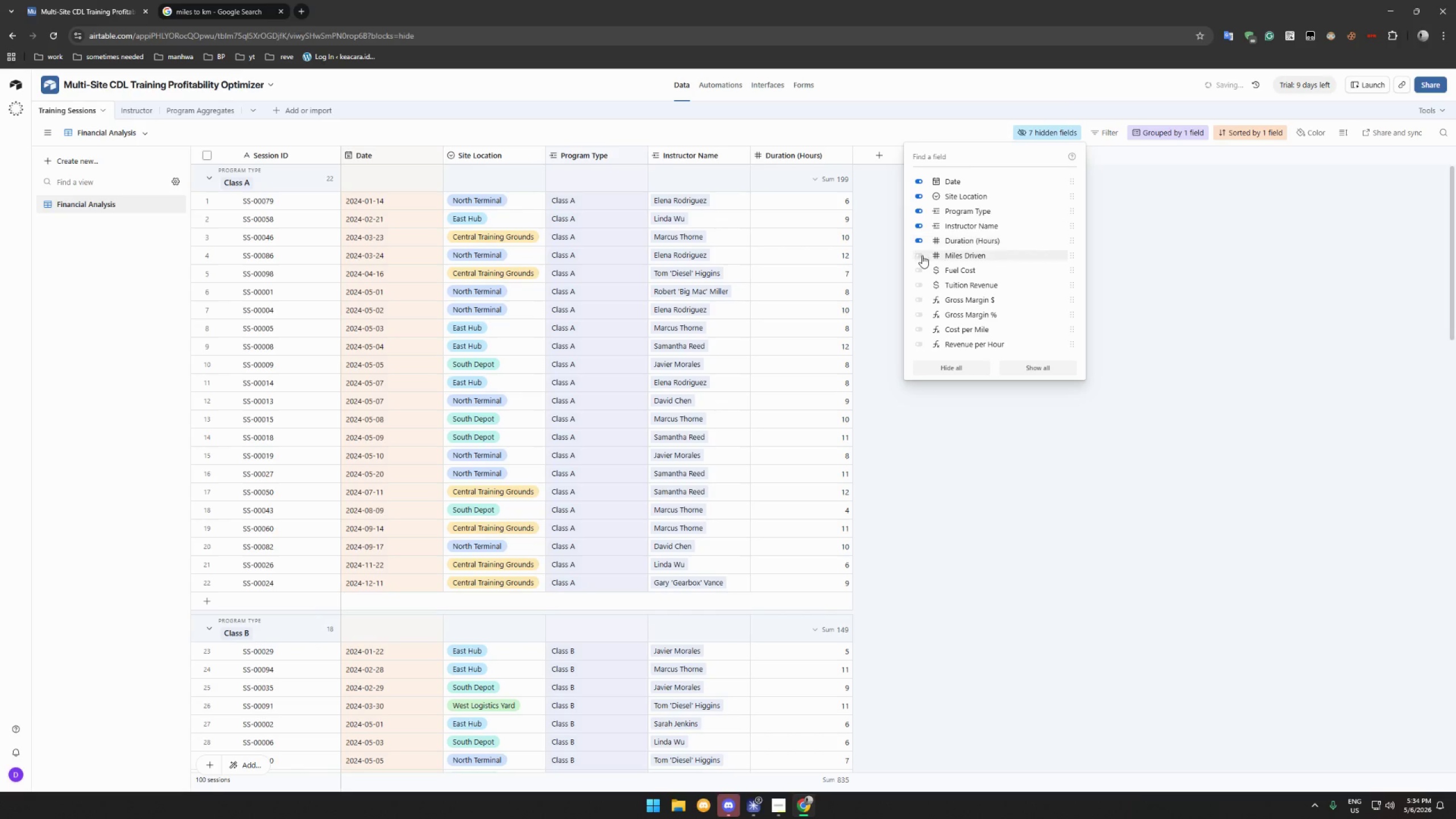 
left_click([922, 255])
 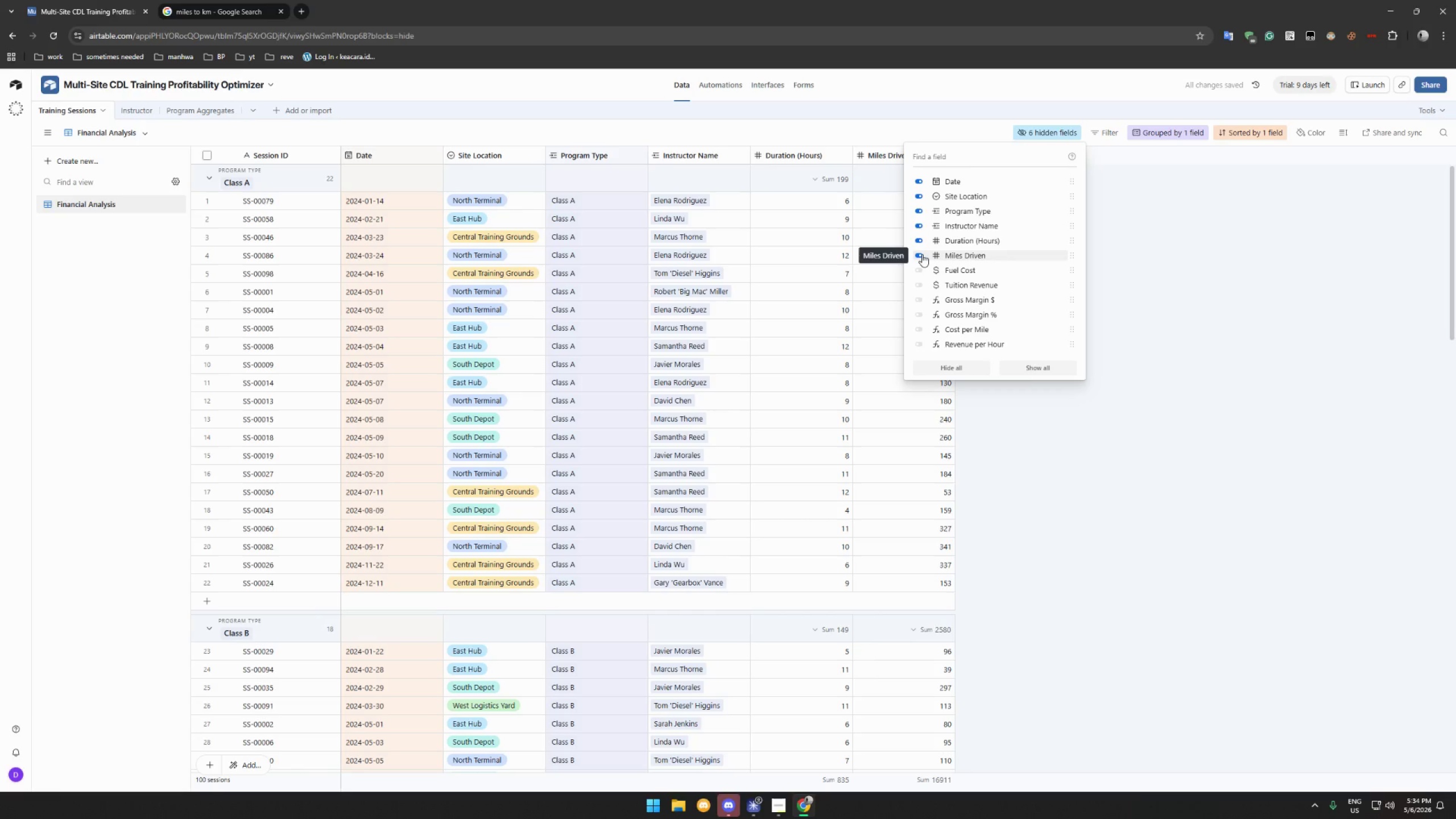 
wait(5.03)
 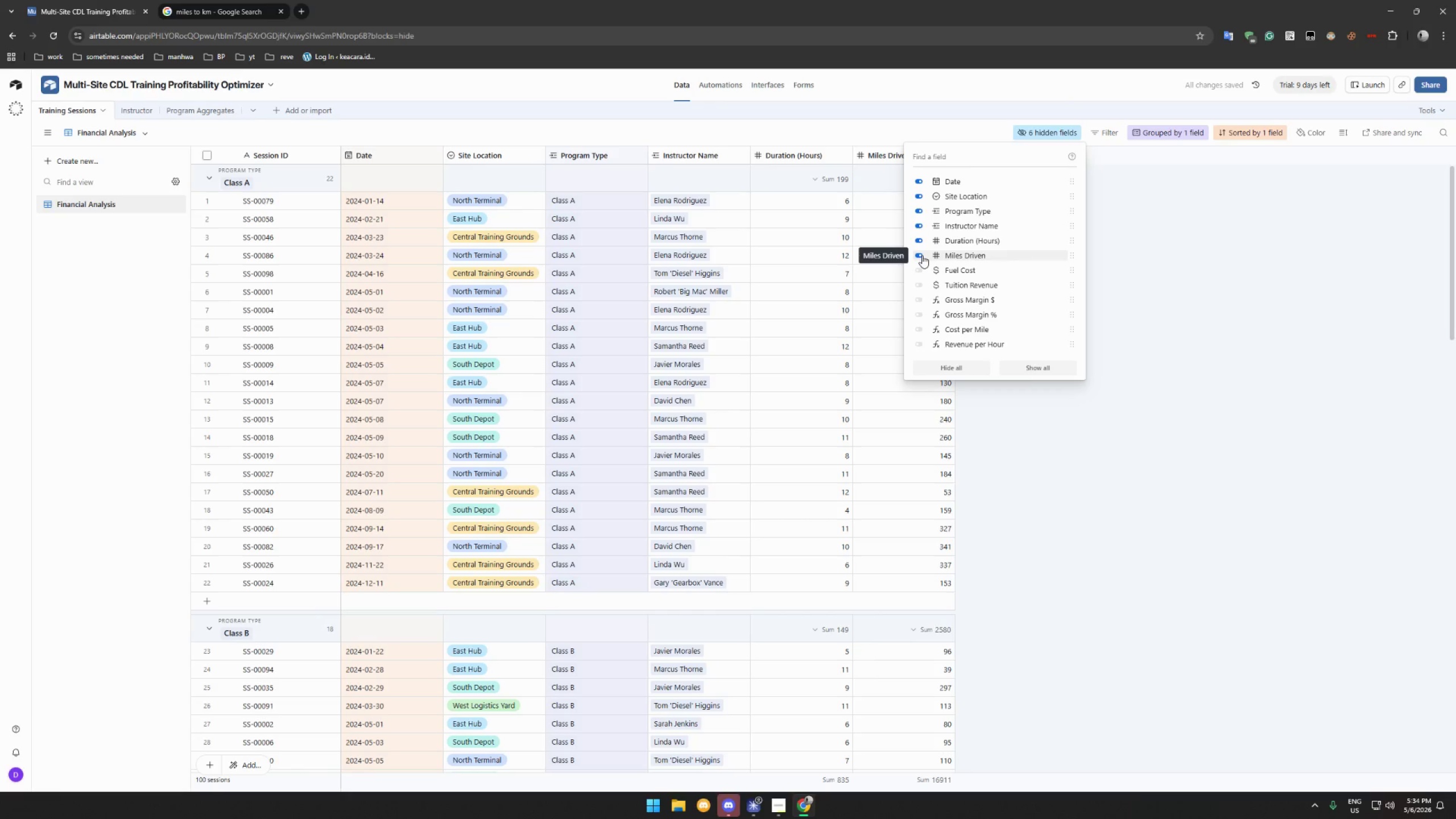 
double_click([921, 282])
 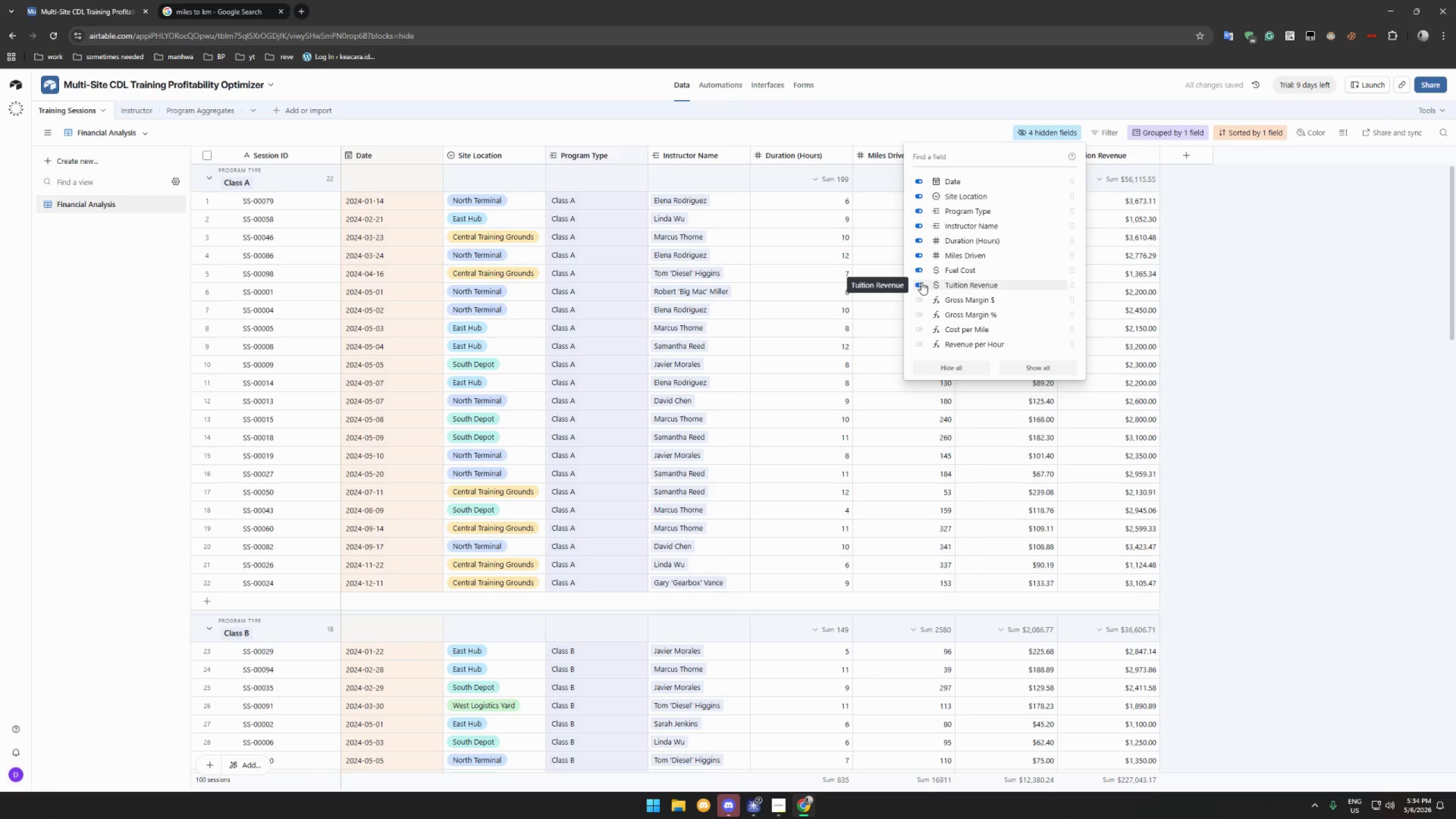 
wait(7.3)
 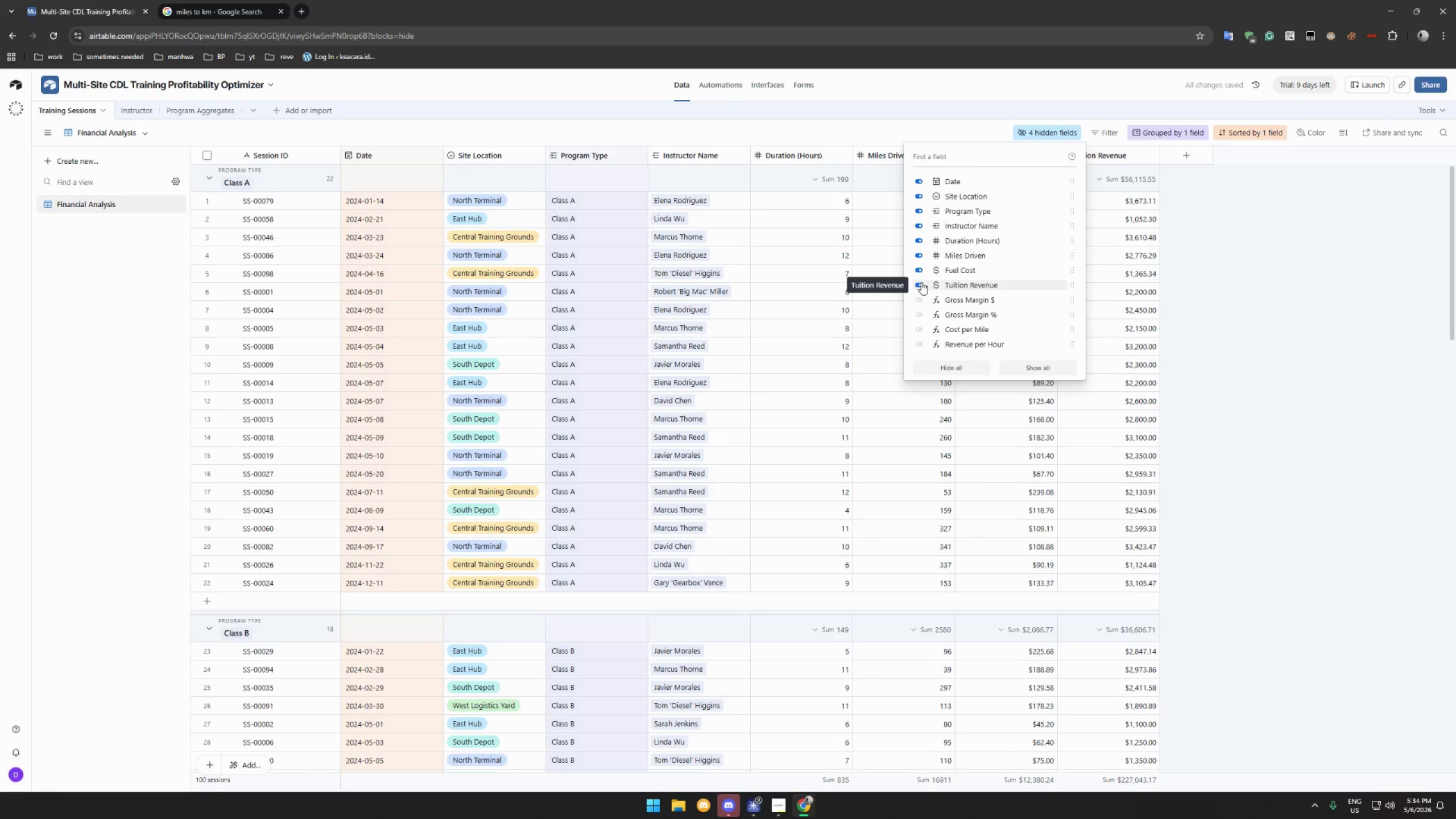 
left_click([919, 300])
 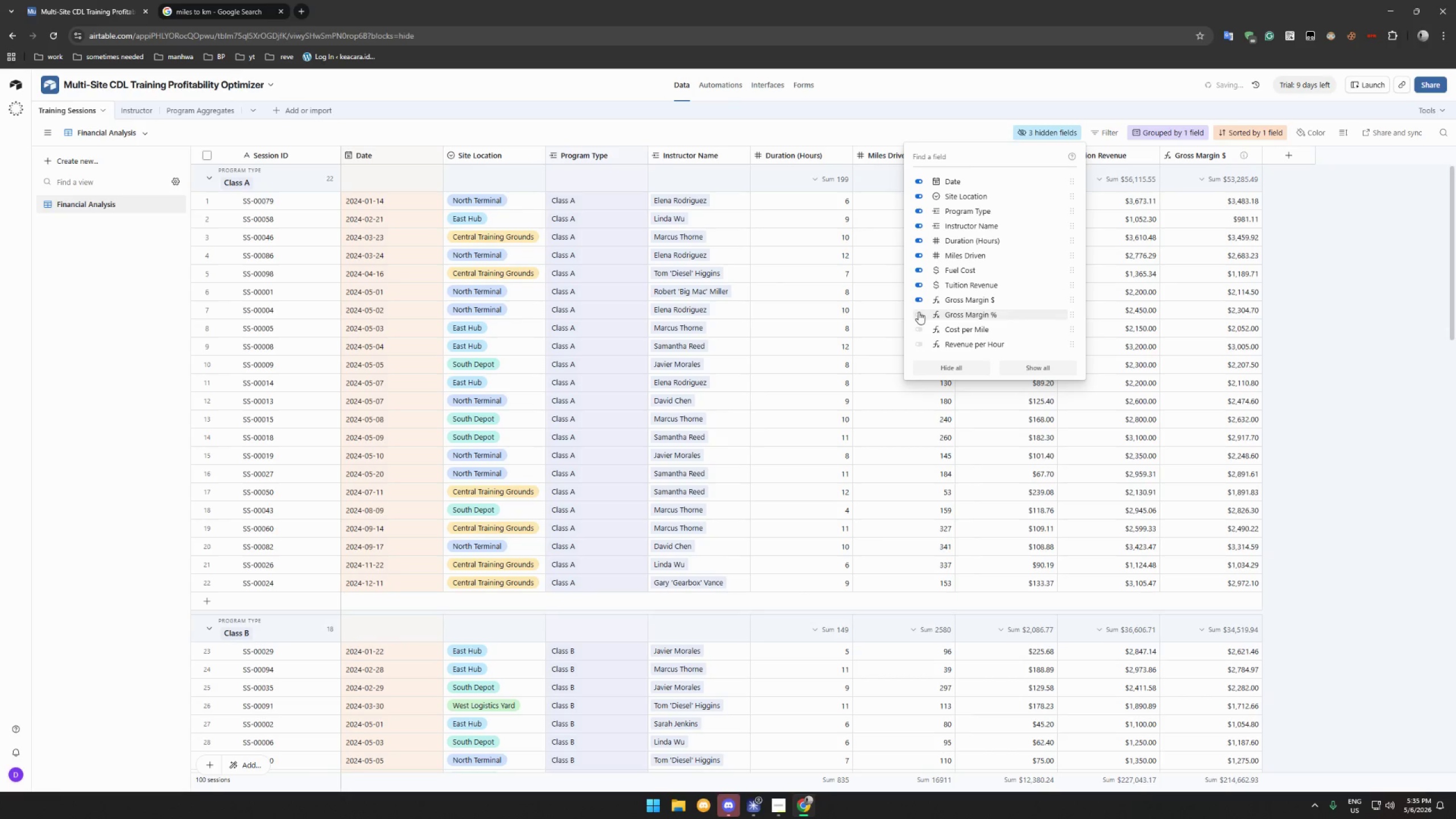 
left_click([919, 312])
 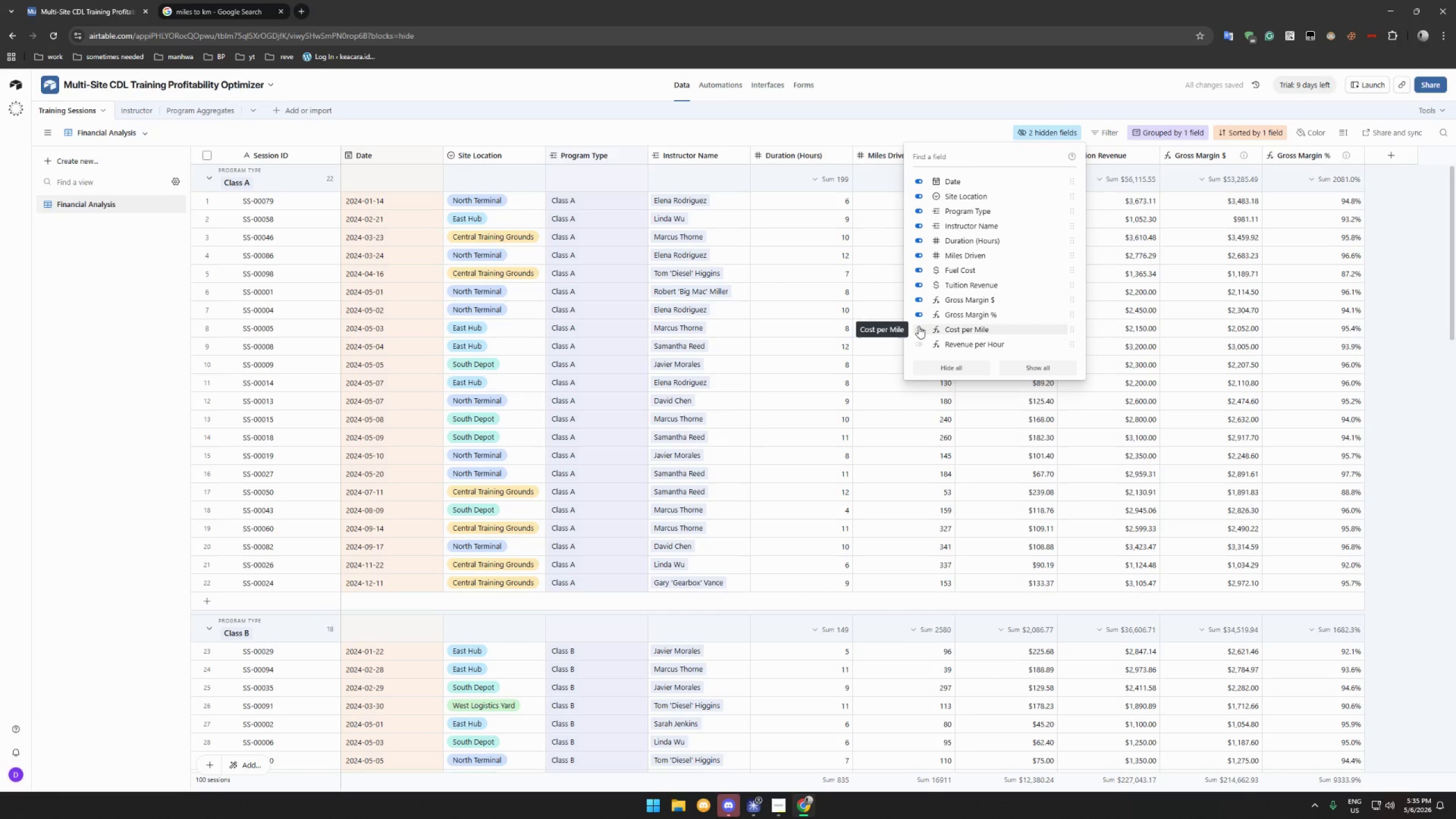 
wait(7.62)
 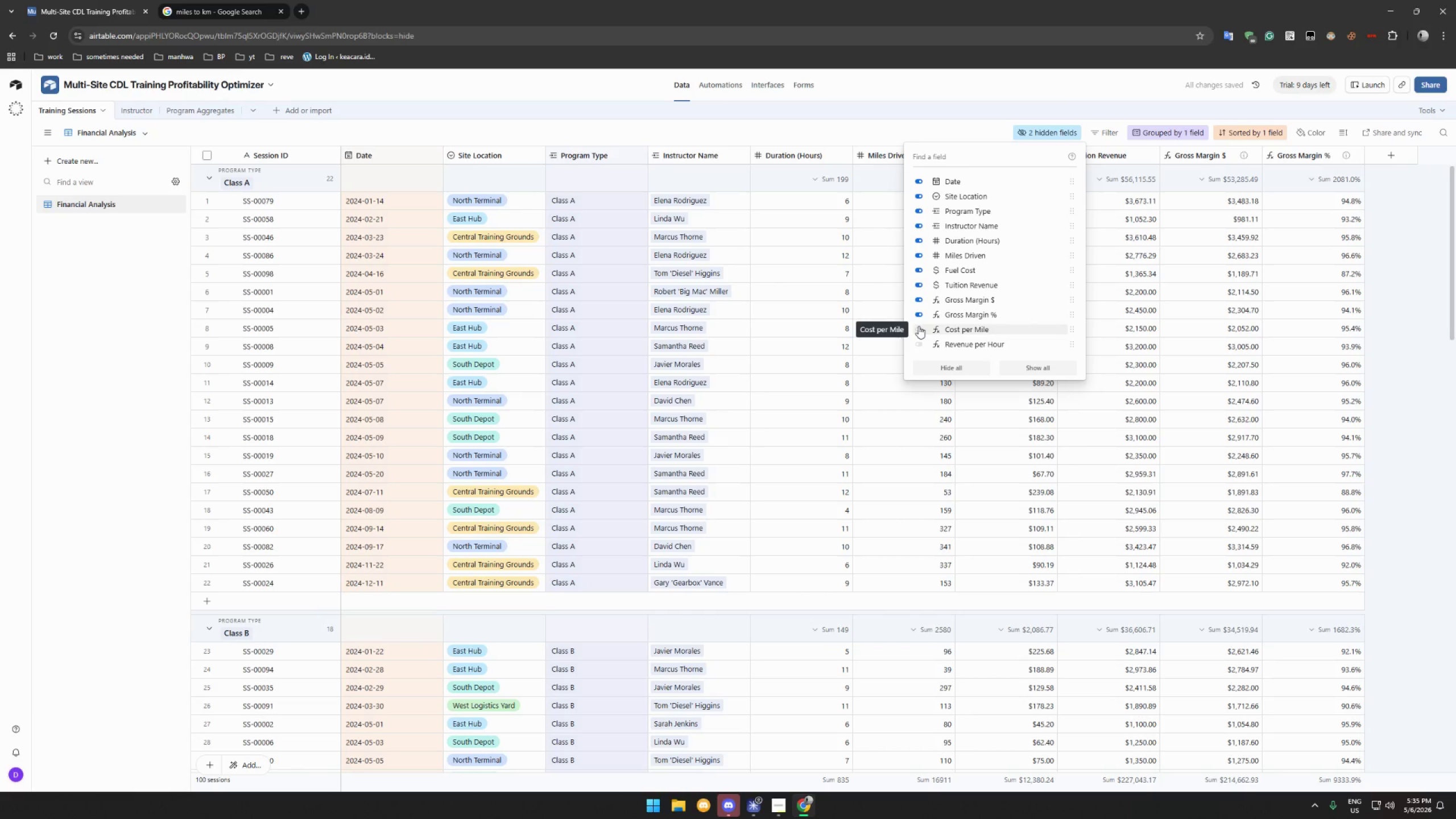 
left_click([919, 326])
 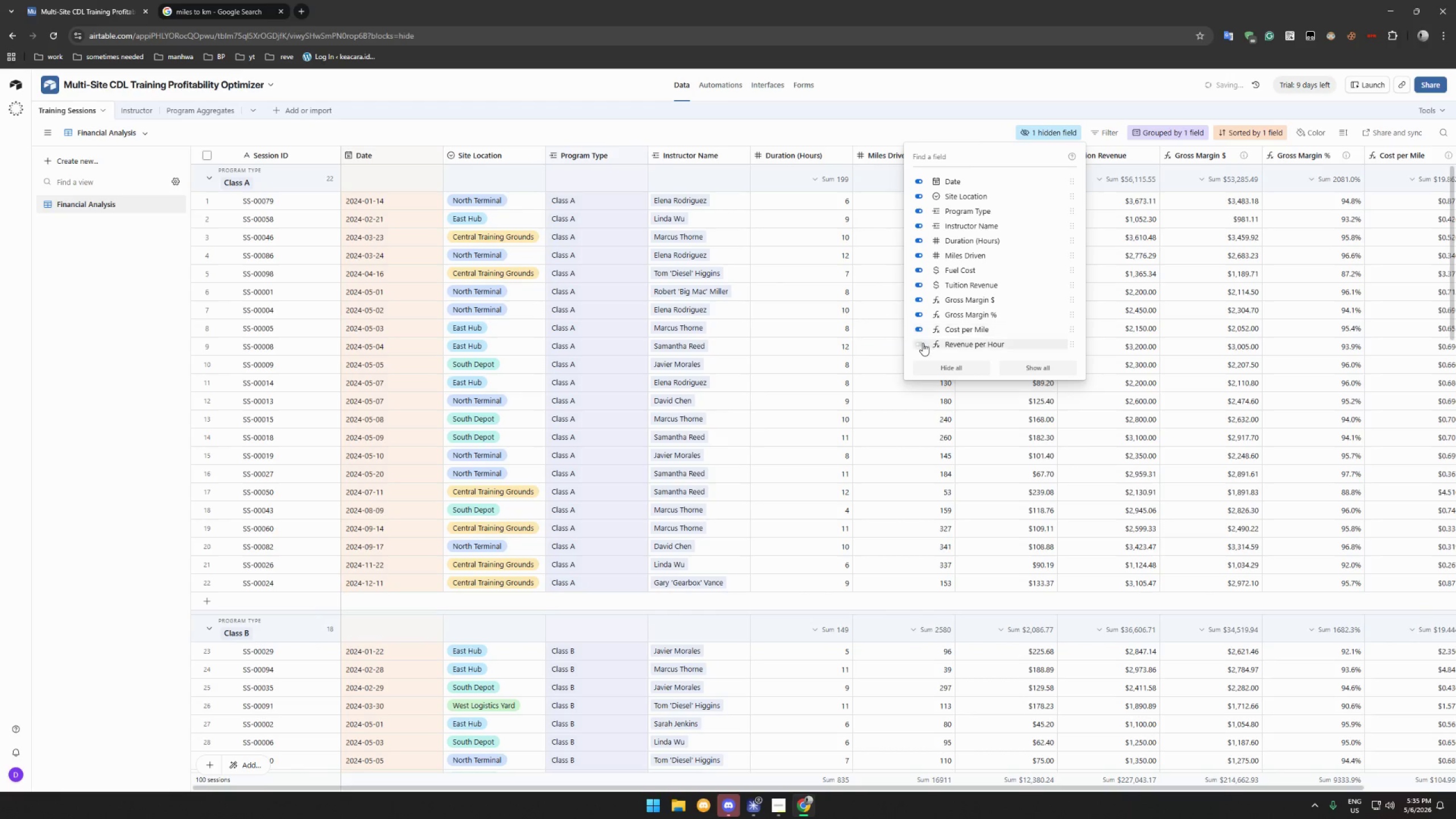 
left_click([923, 343])
 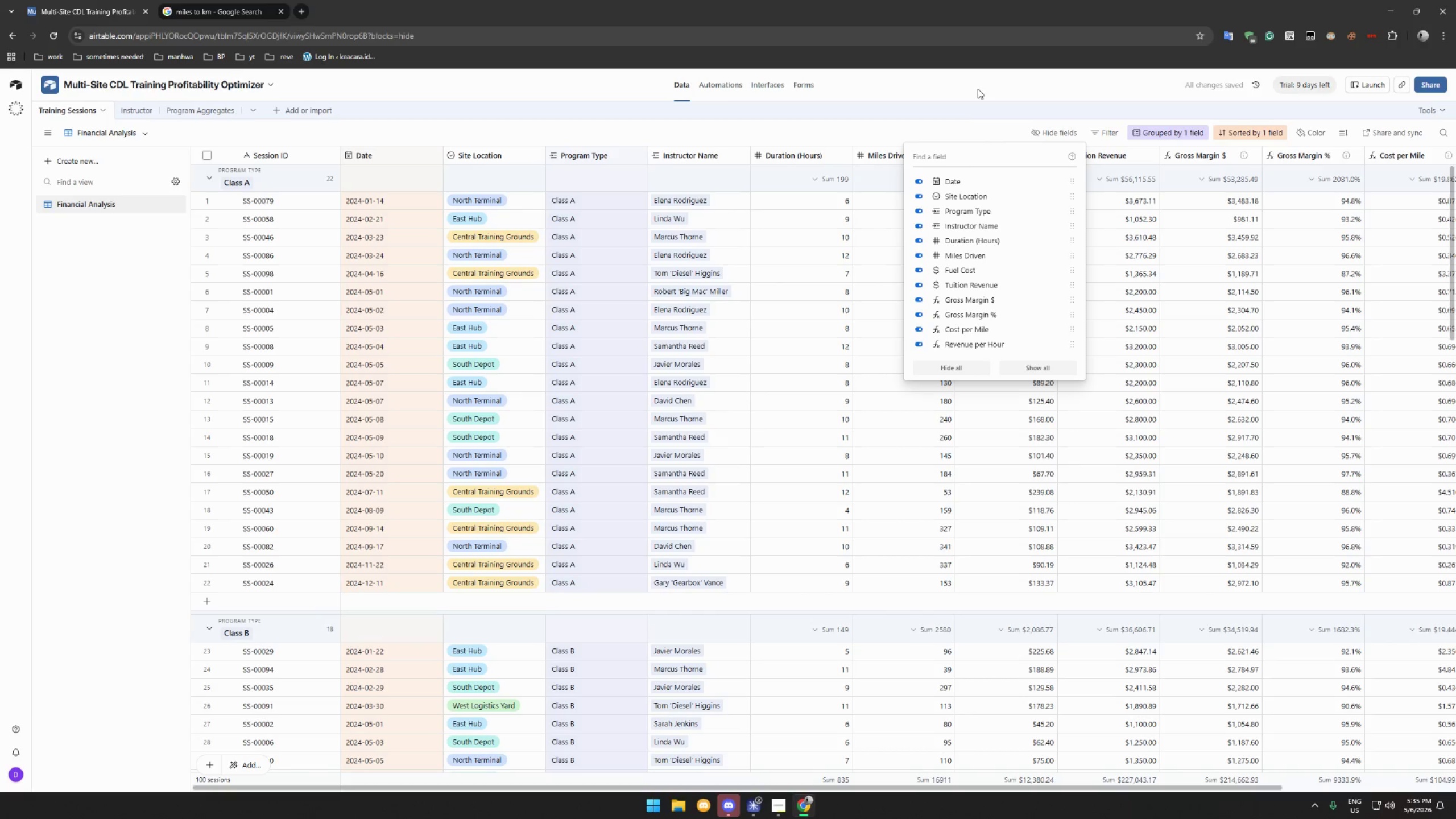 
left_click([956, 125])
 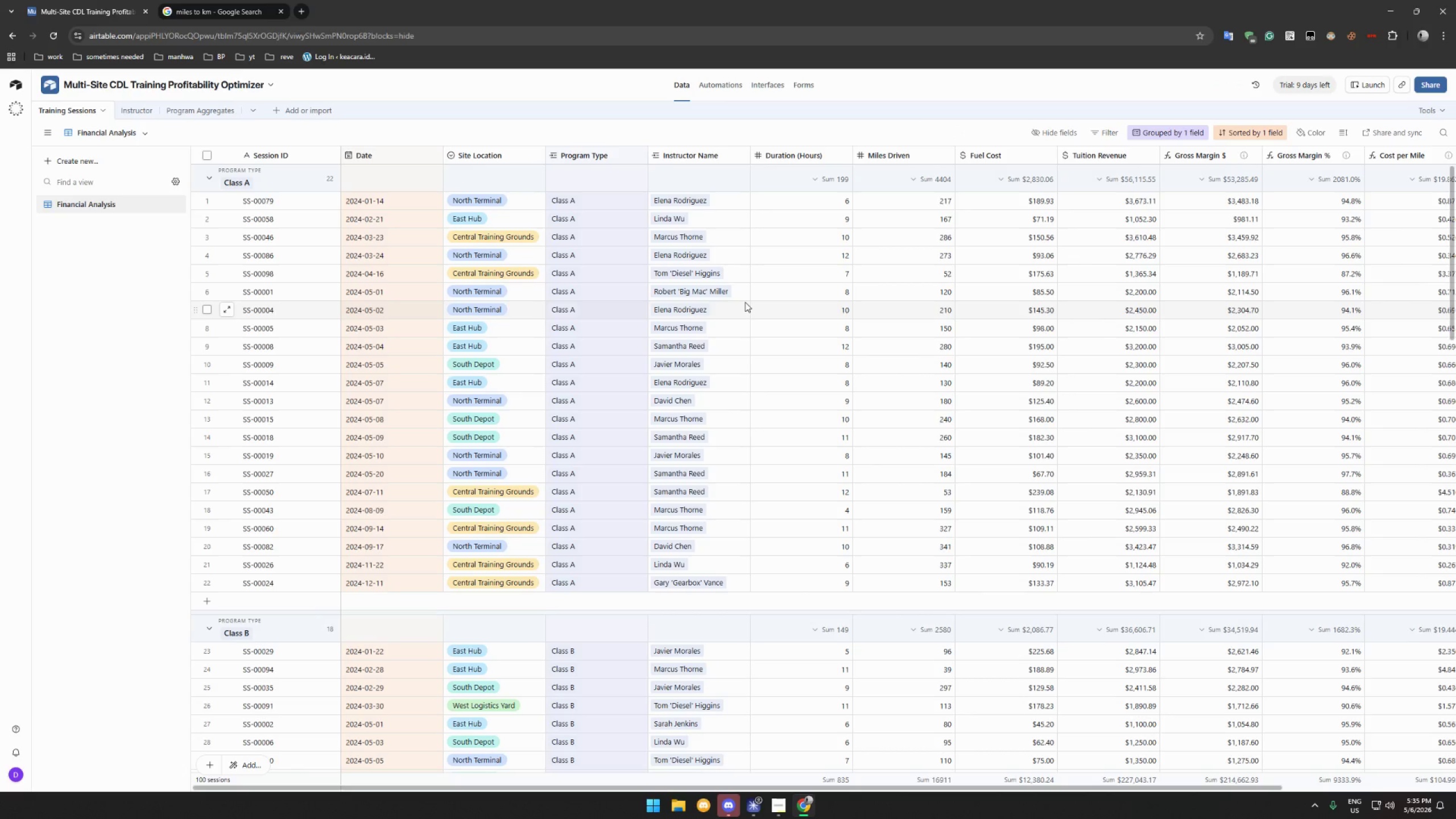 
wait(16.25)
 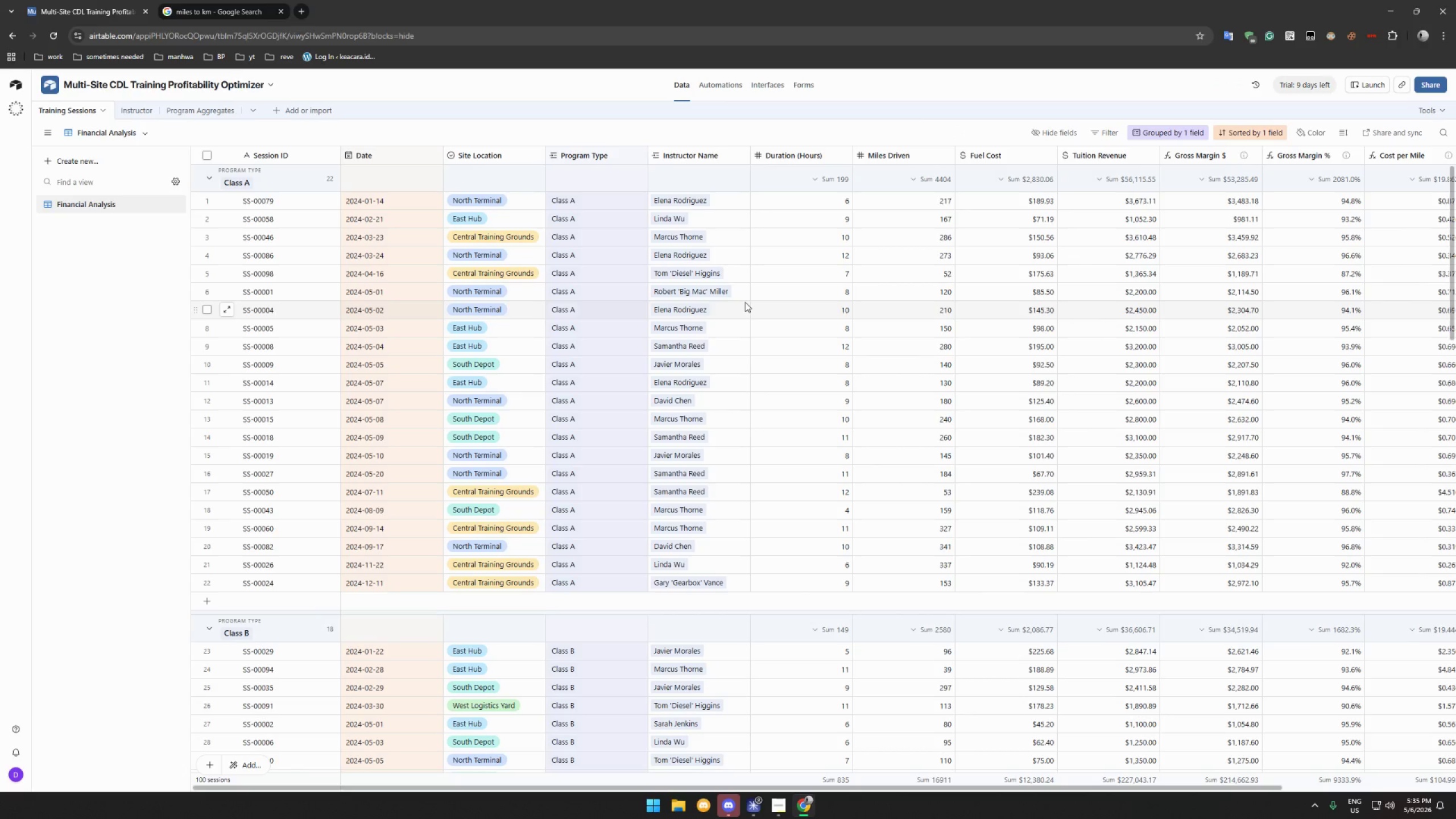 
left_click([778, 803])